 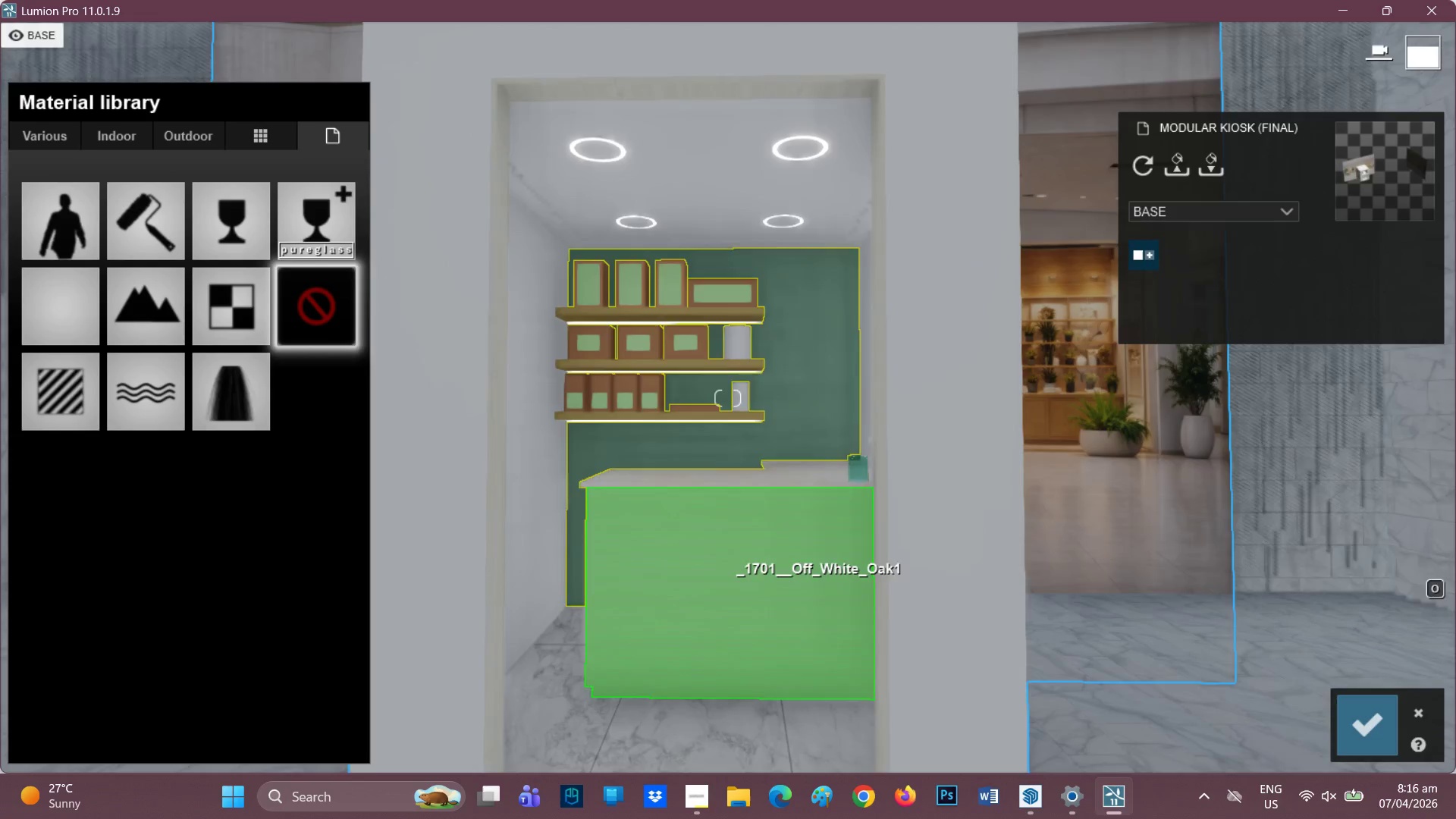 
left_click([763, 656])
 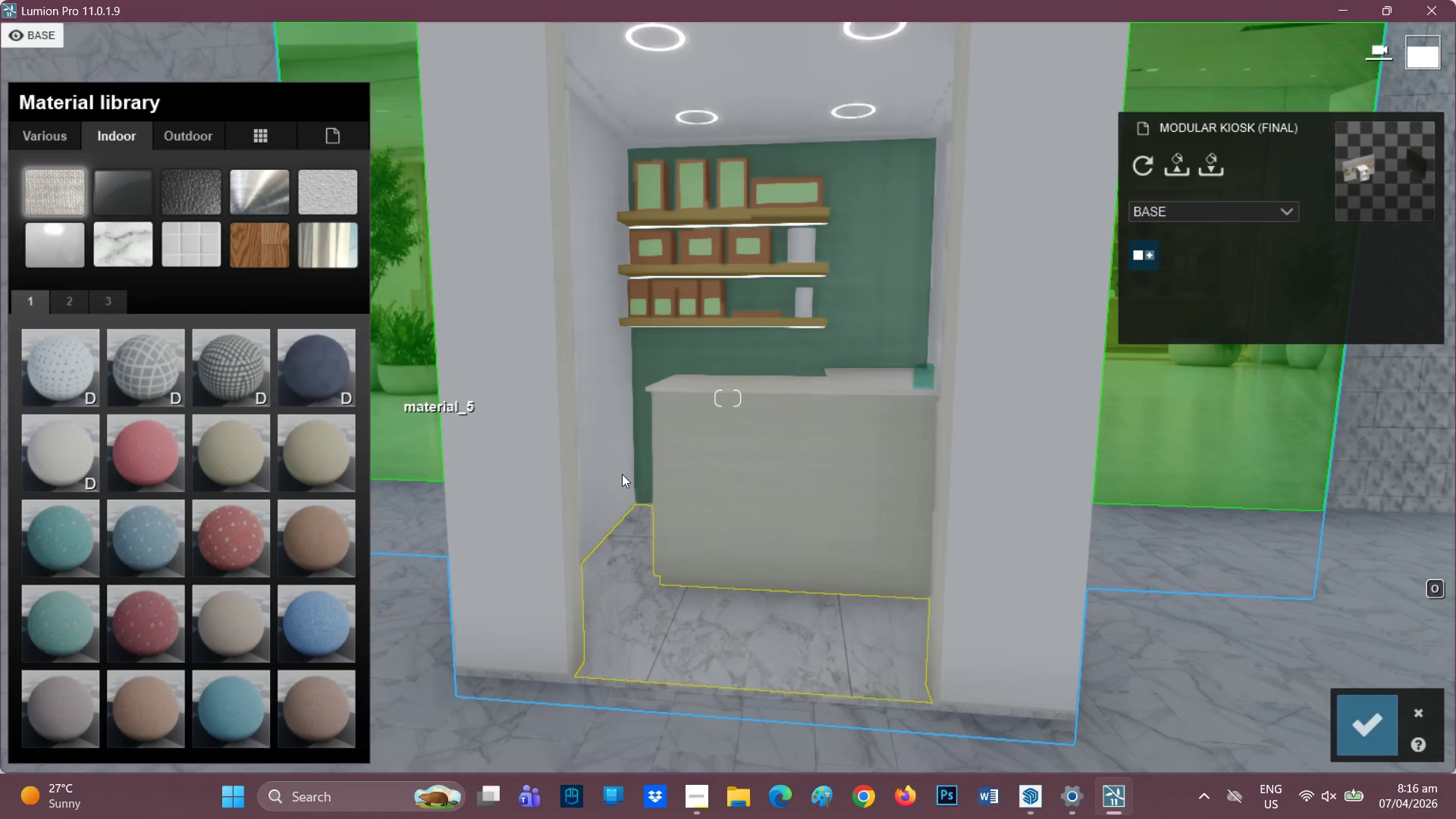 
scroll: coordinate [594, 601], scroll_direction: none, amount: 0.0
 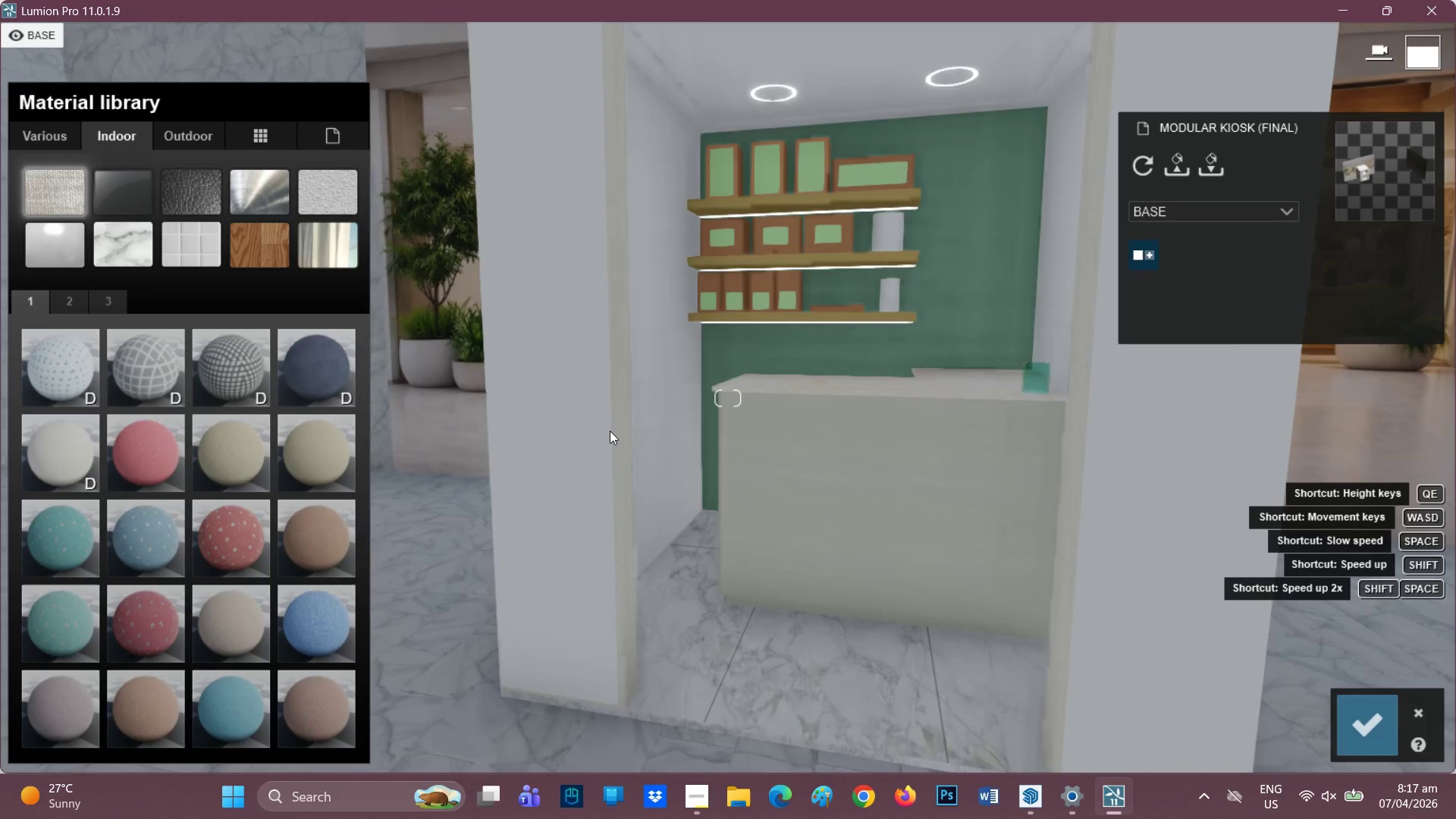 
key(Z)
 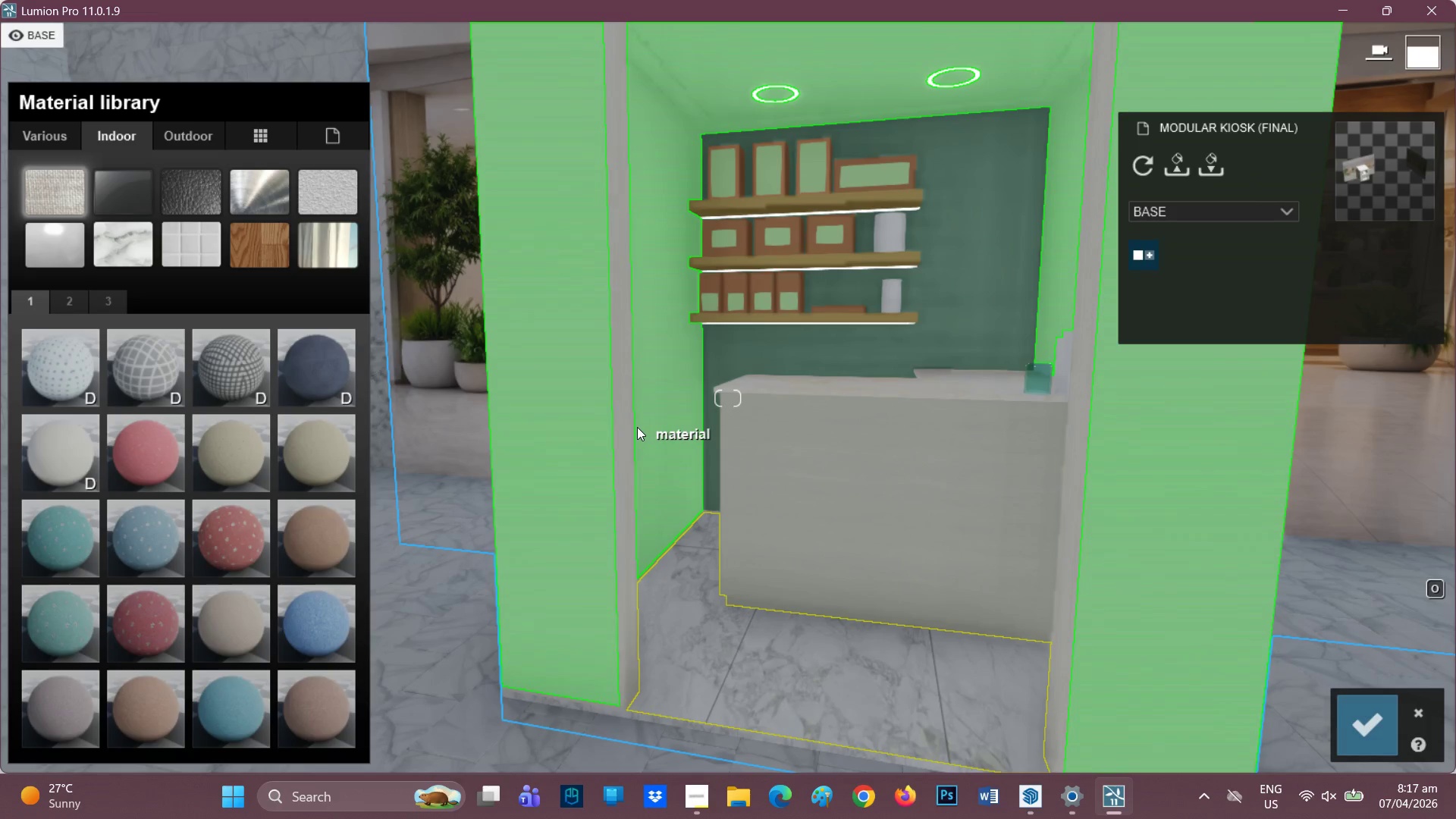 
key(A)
 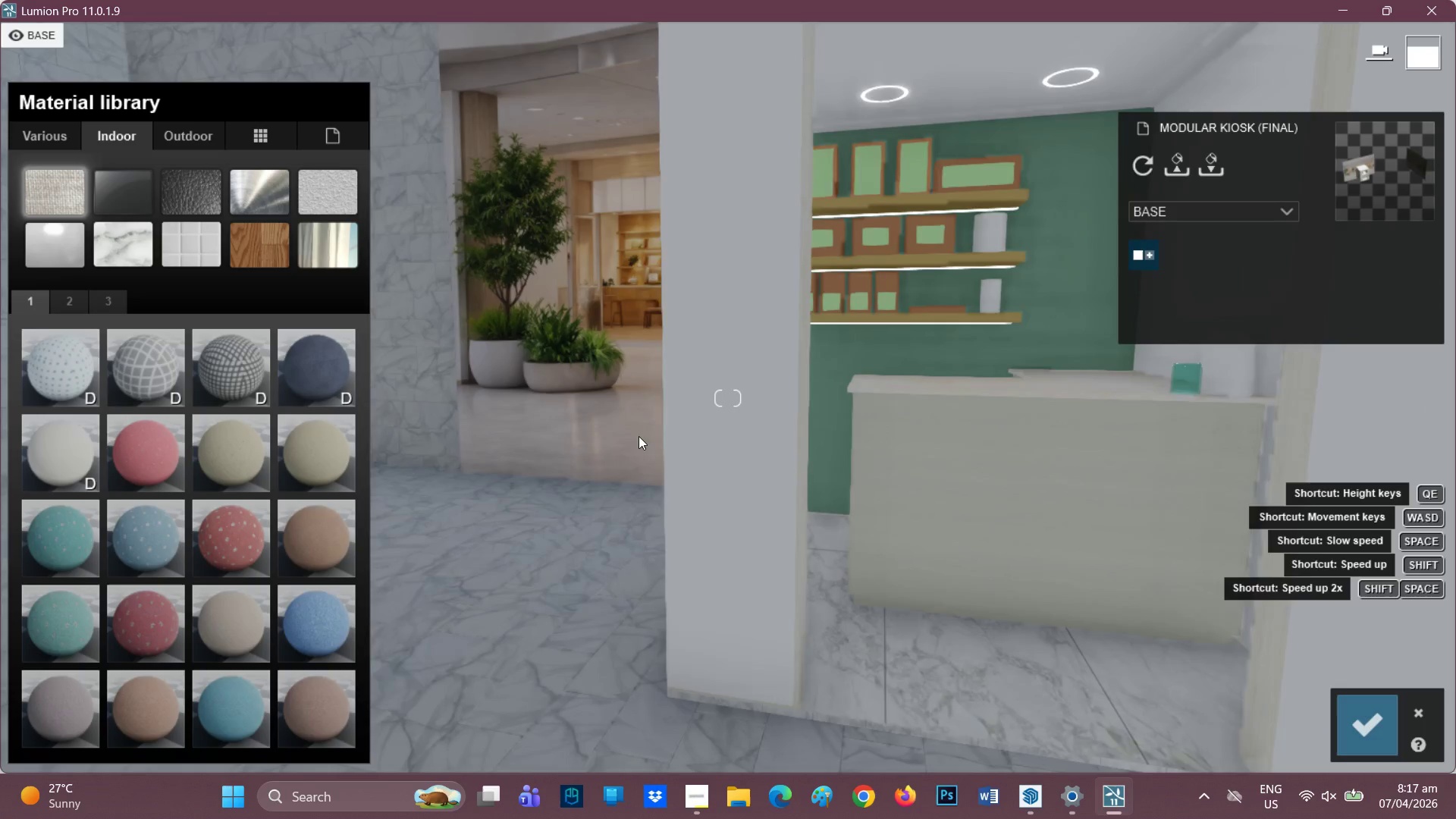 
type(aa)
 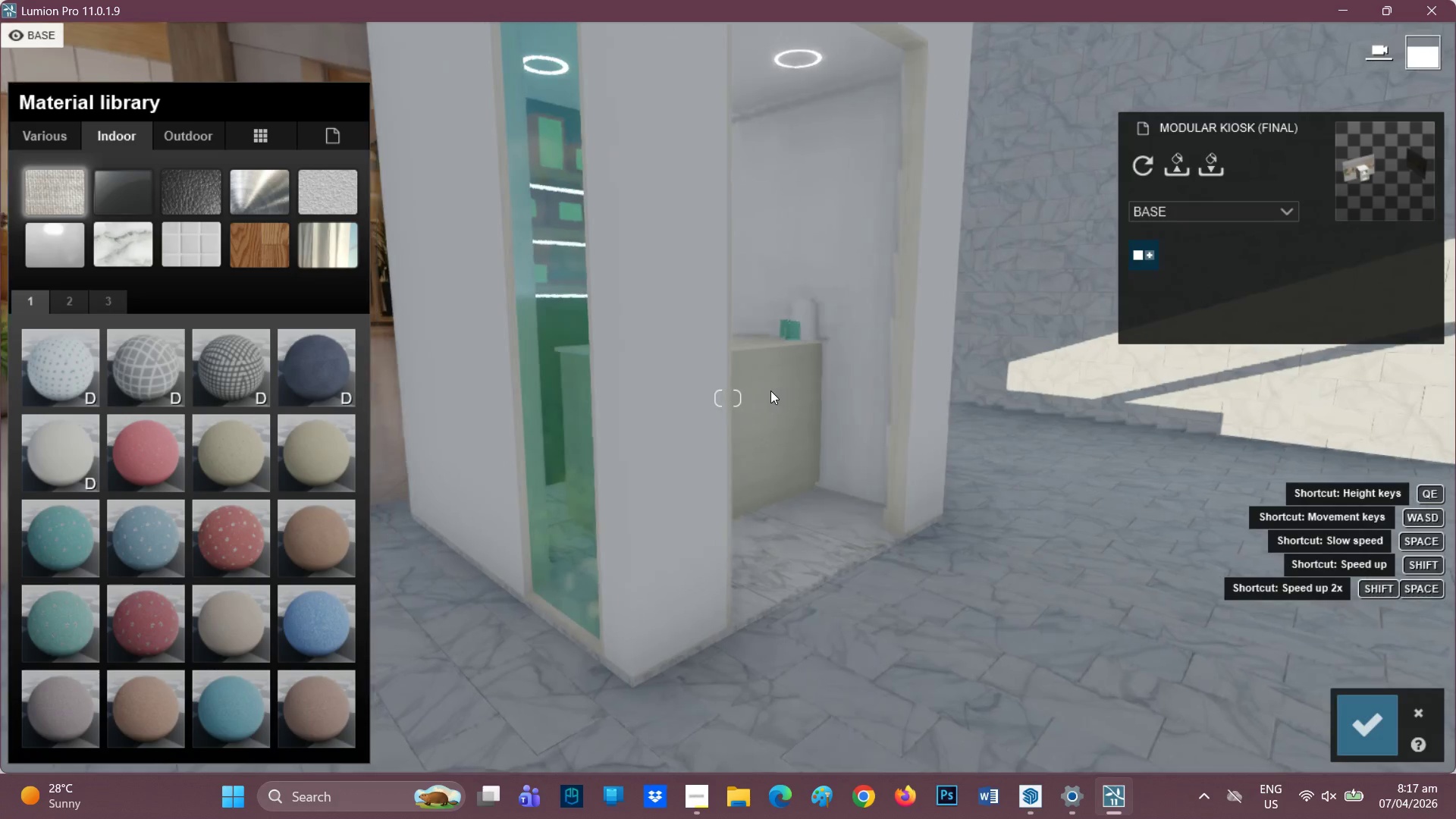 
key(D)
 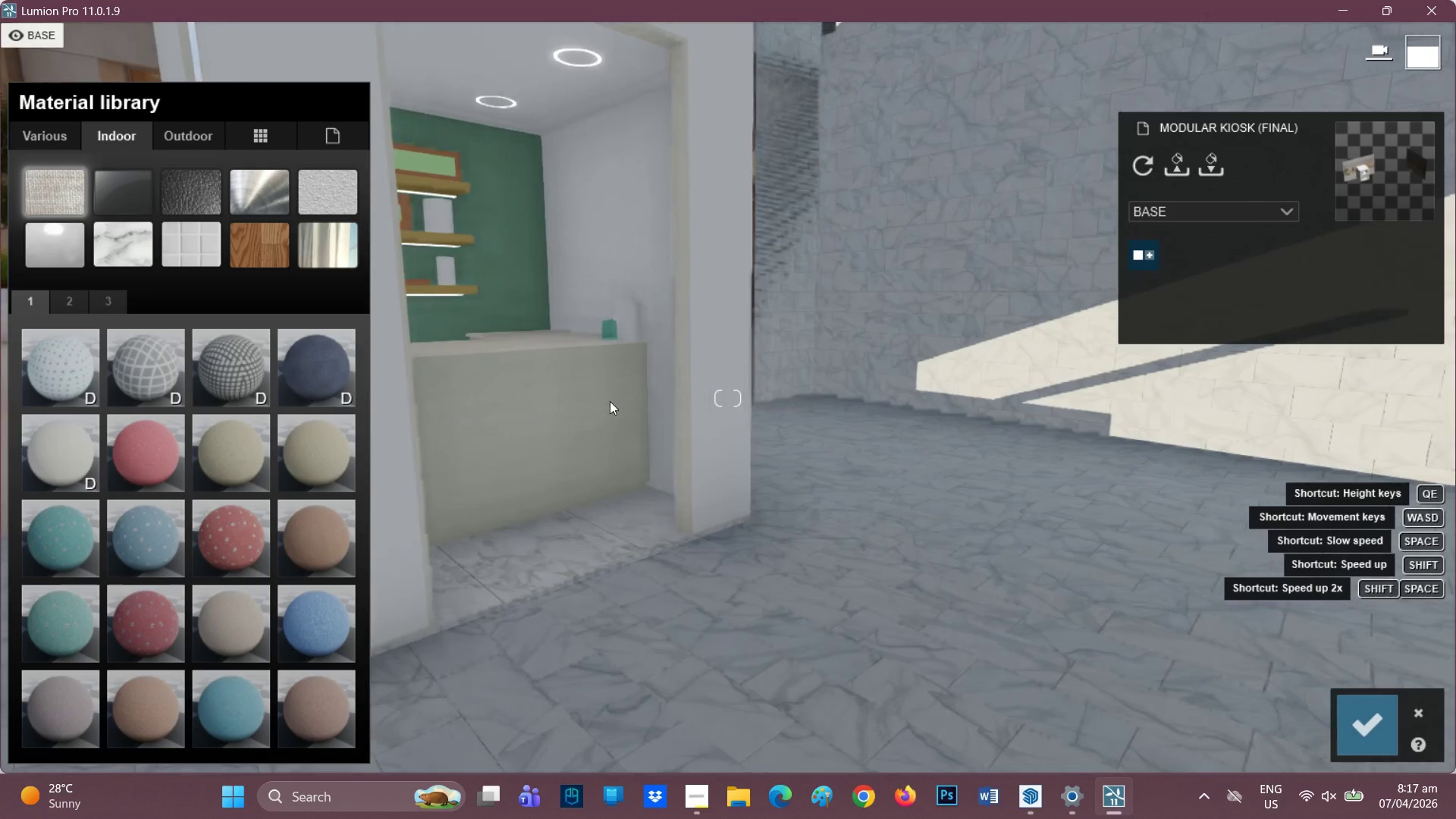 
scroll: coordinate [685, 159], scroll_direction: up, amount: 7.0
 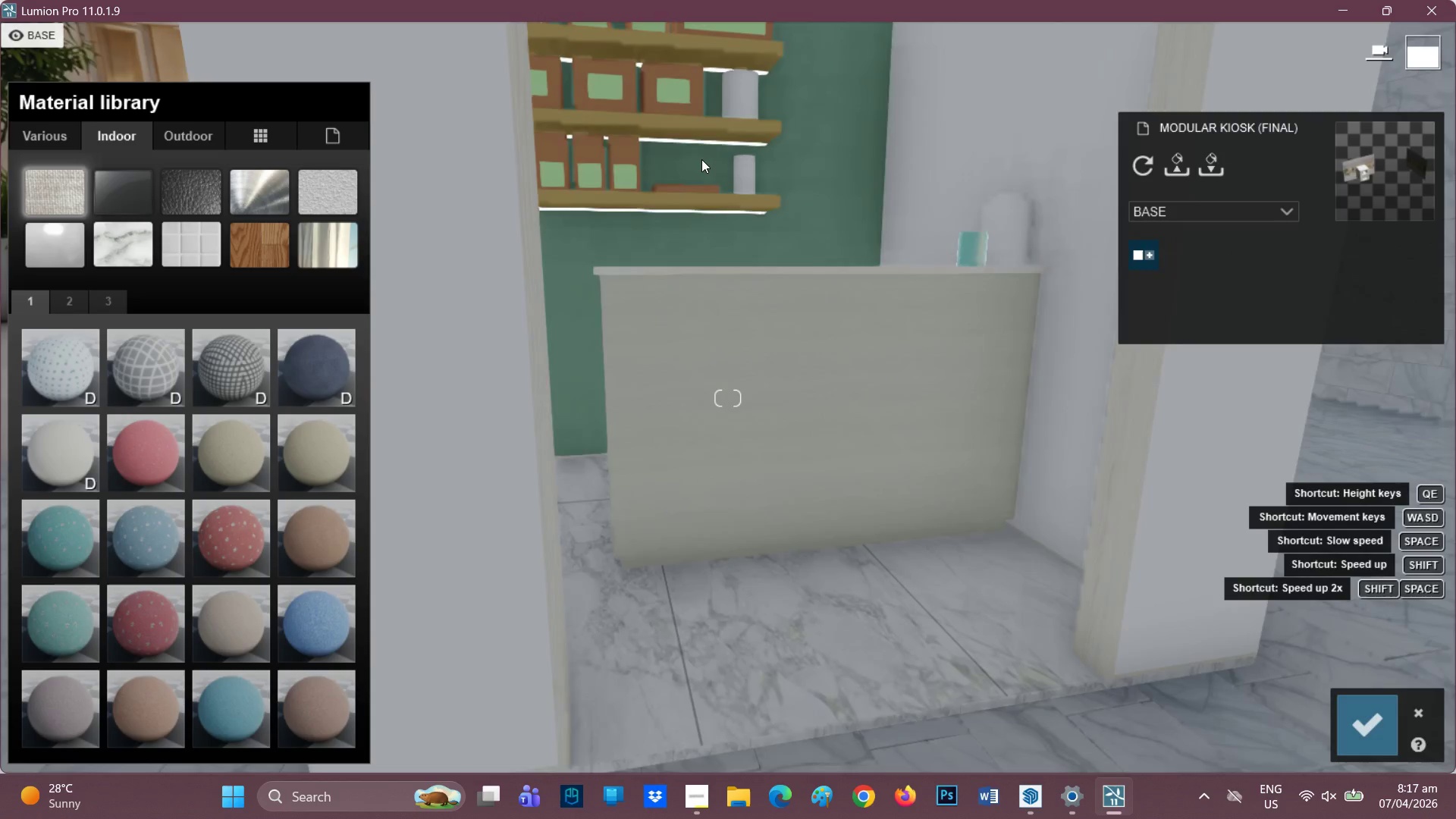 
key(Q)
 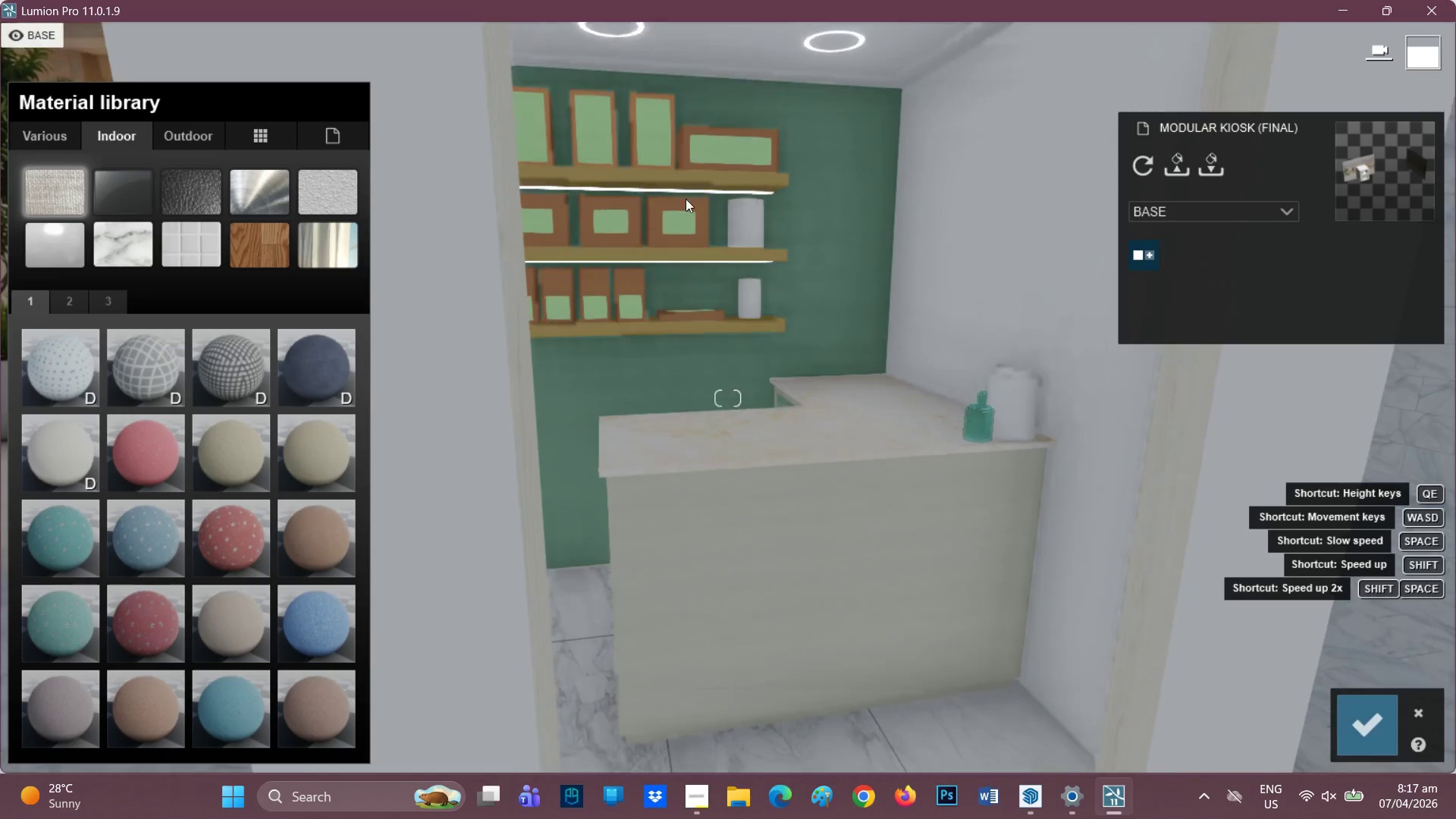 
key(Q)
 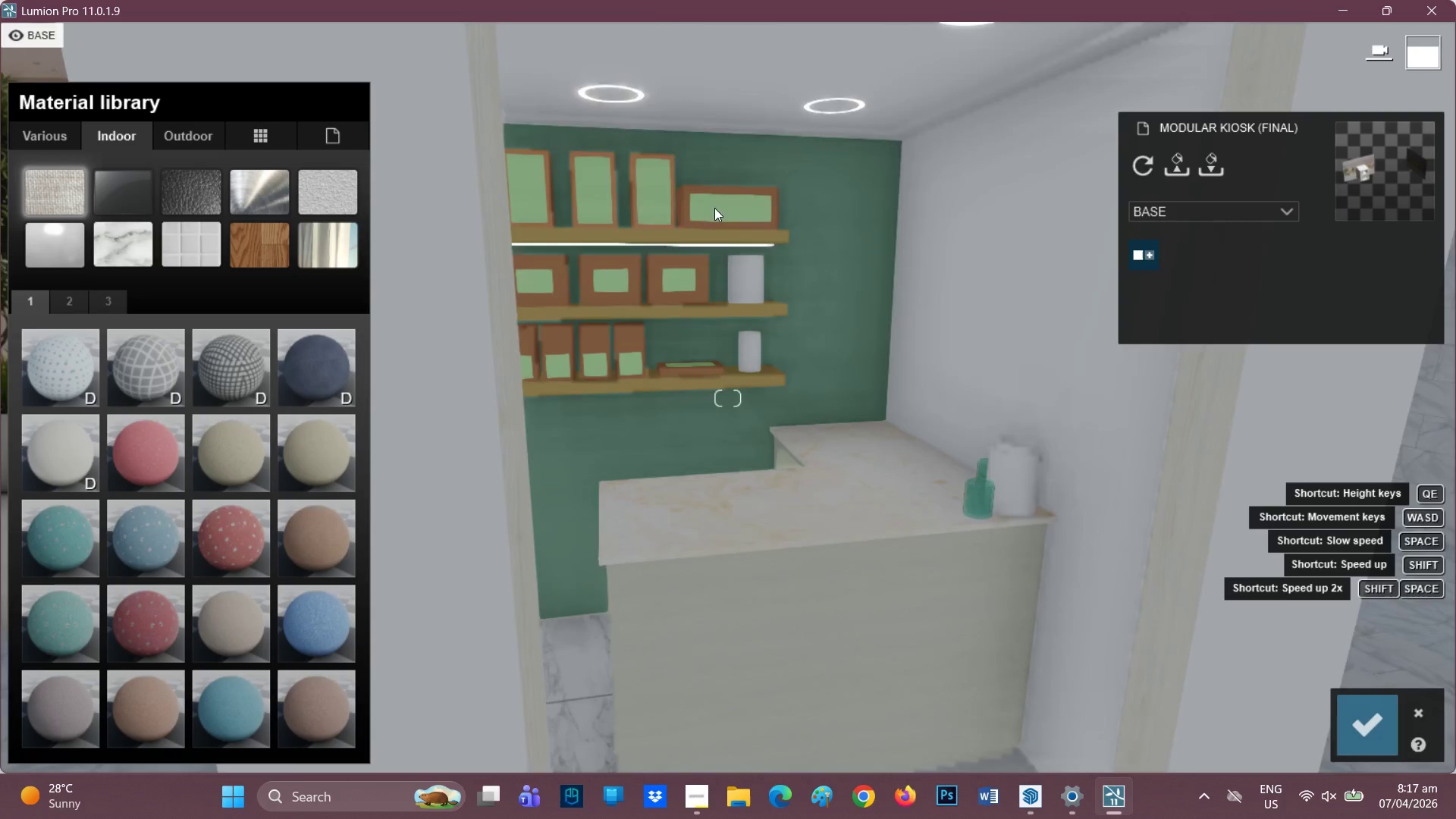 
scroll: coordinate [713, 213], scroll_direction: up, amount: 2.0
 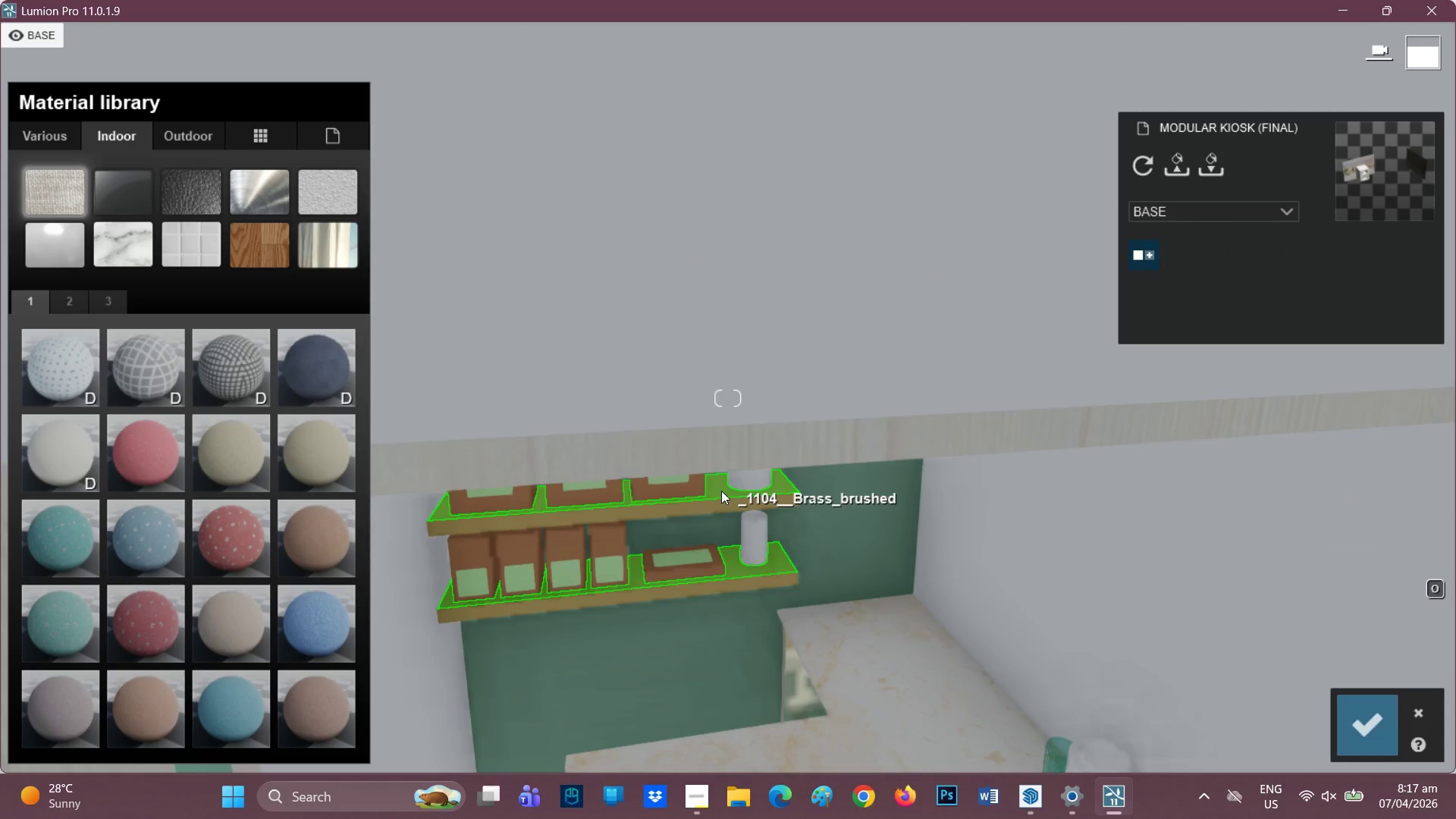 
type(dead)
 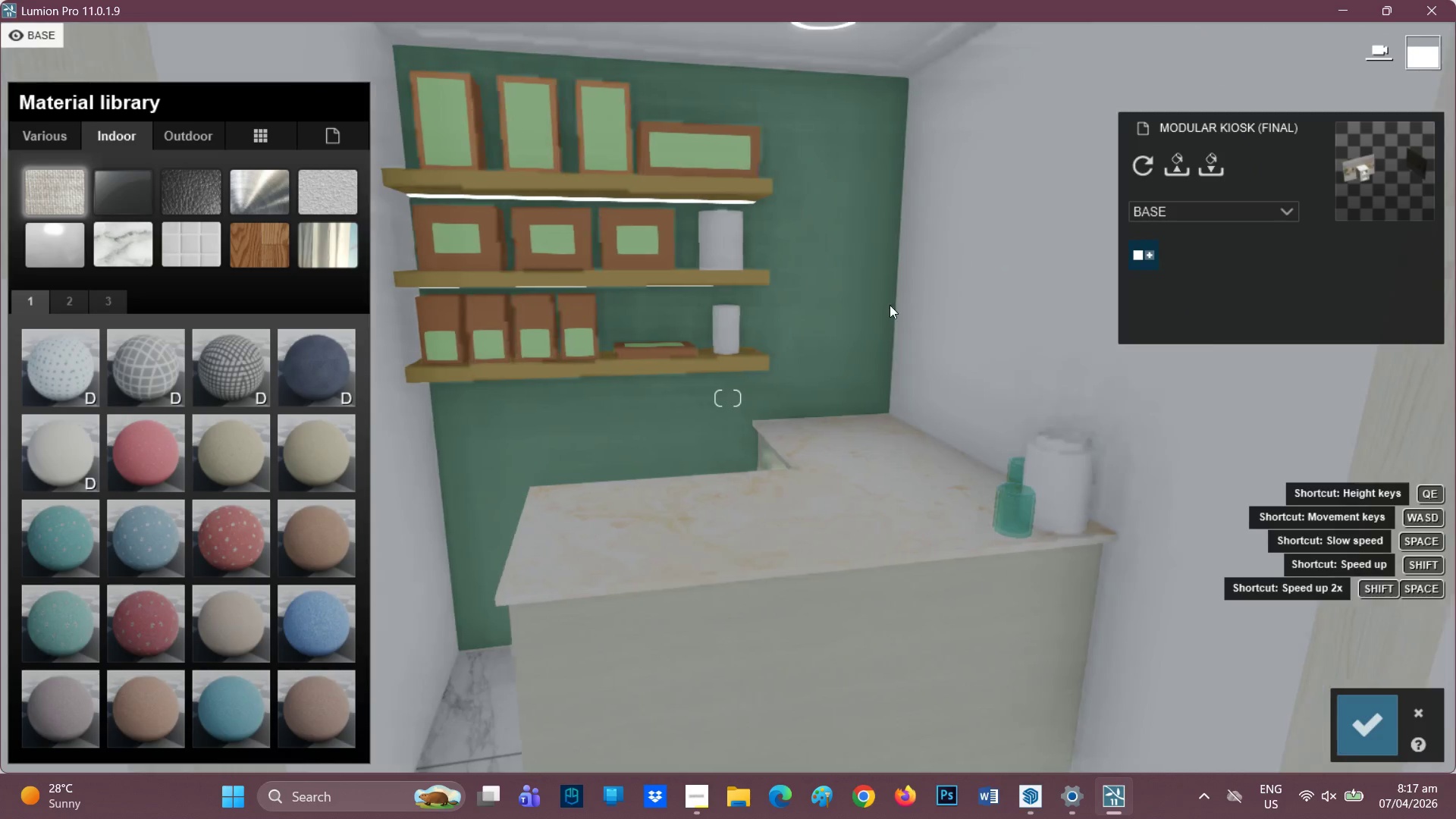 
scroll: coordinate [633, 129], scroll_direction: up, amount: 3.0
 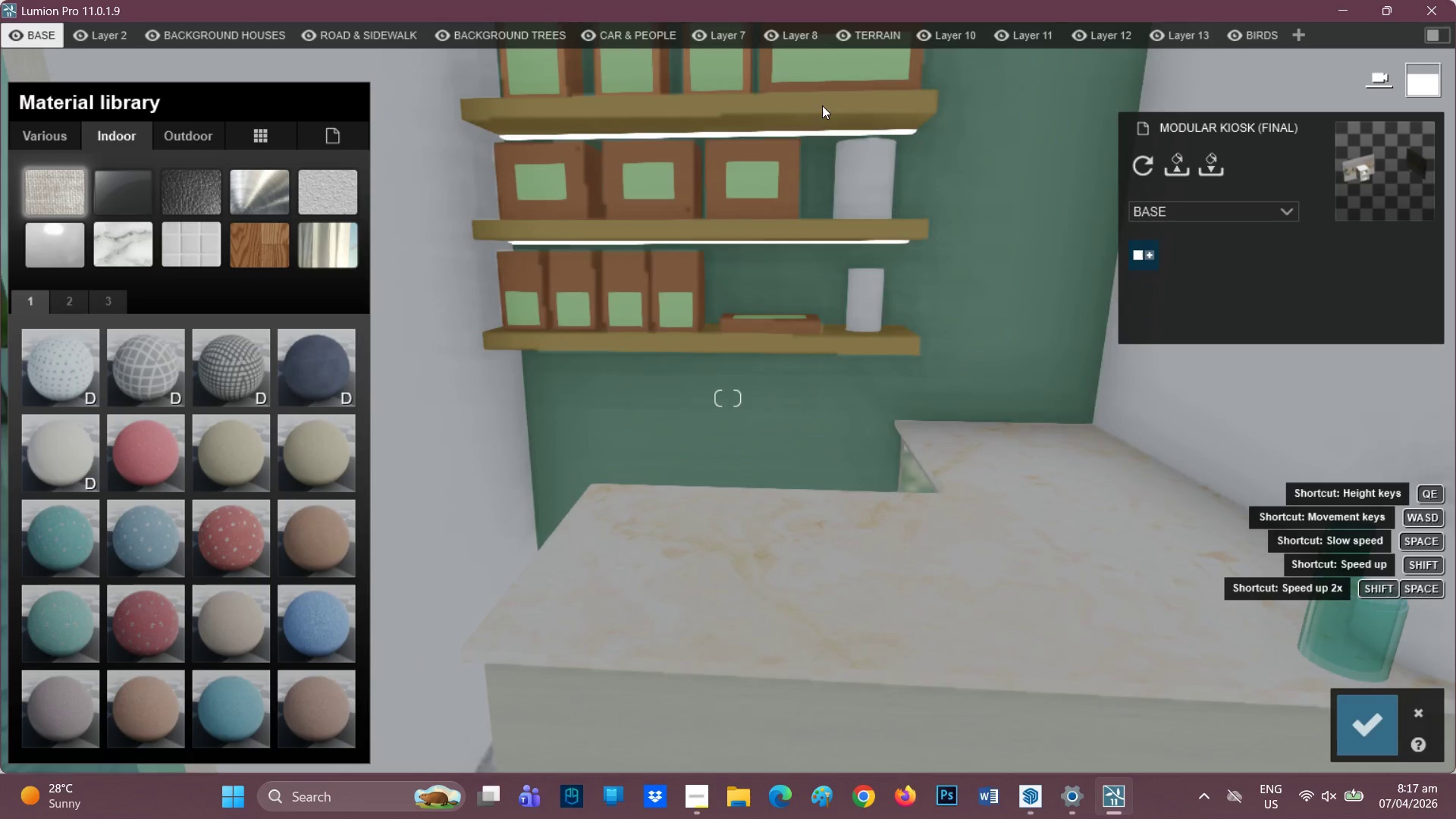 
left_click([444, 306])
 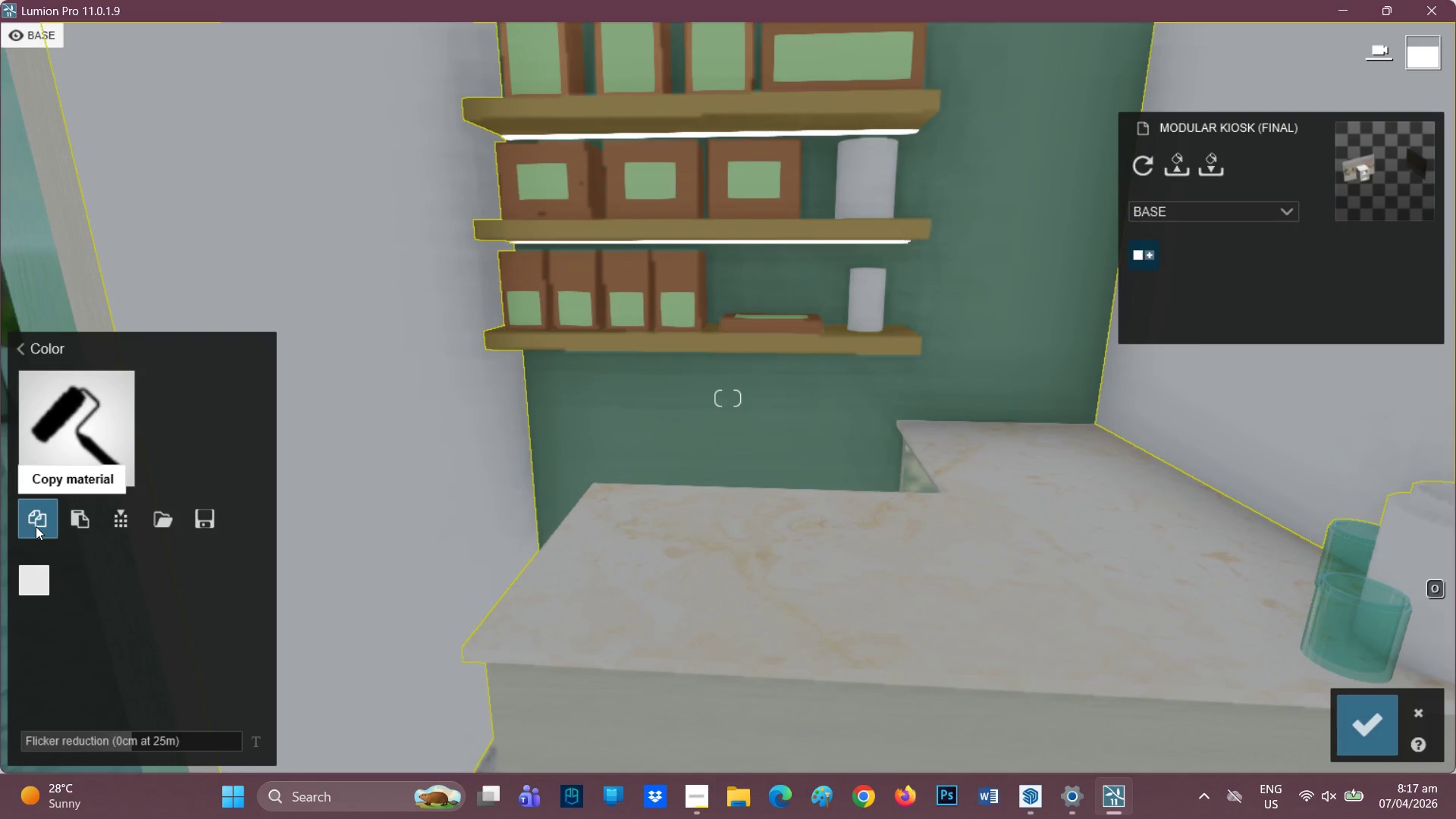 
left_click([36, 526])
 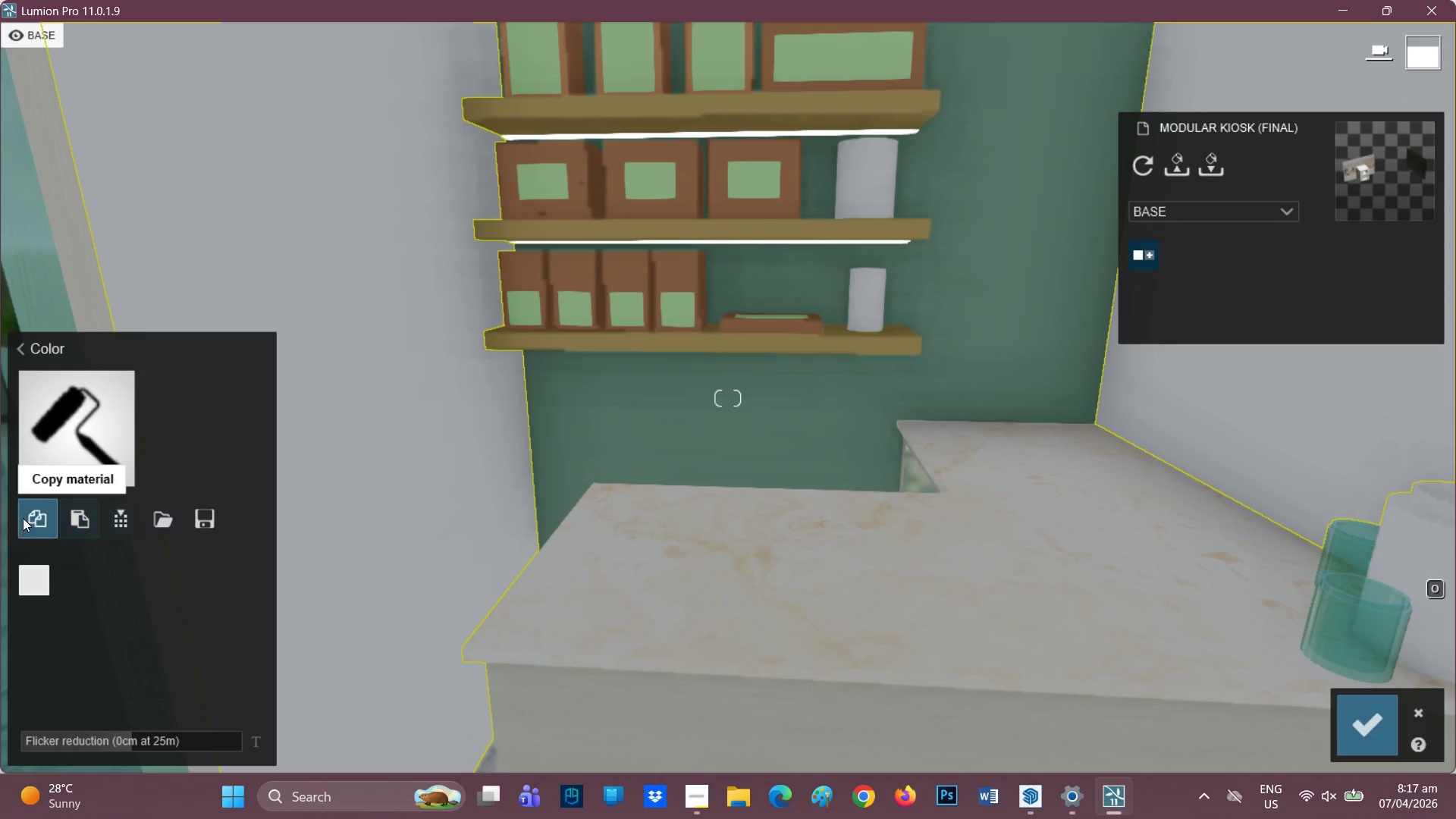 
left_click([19, 363])
 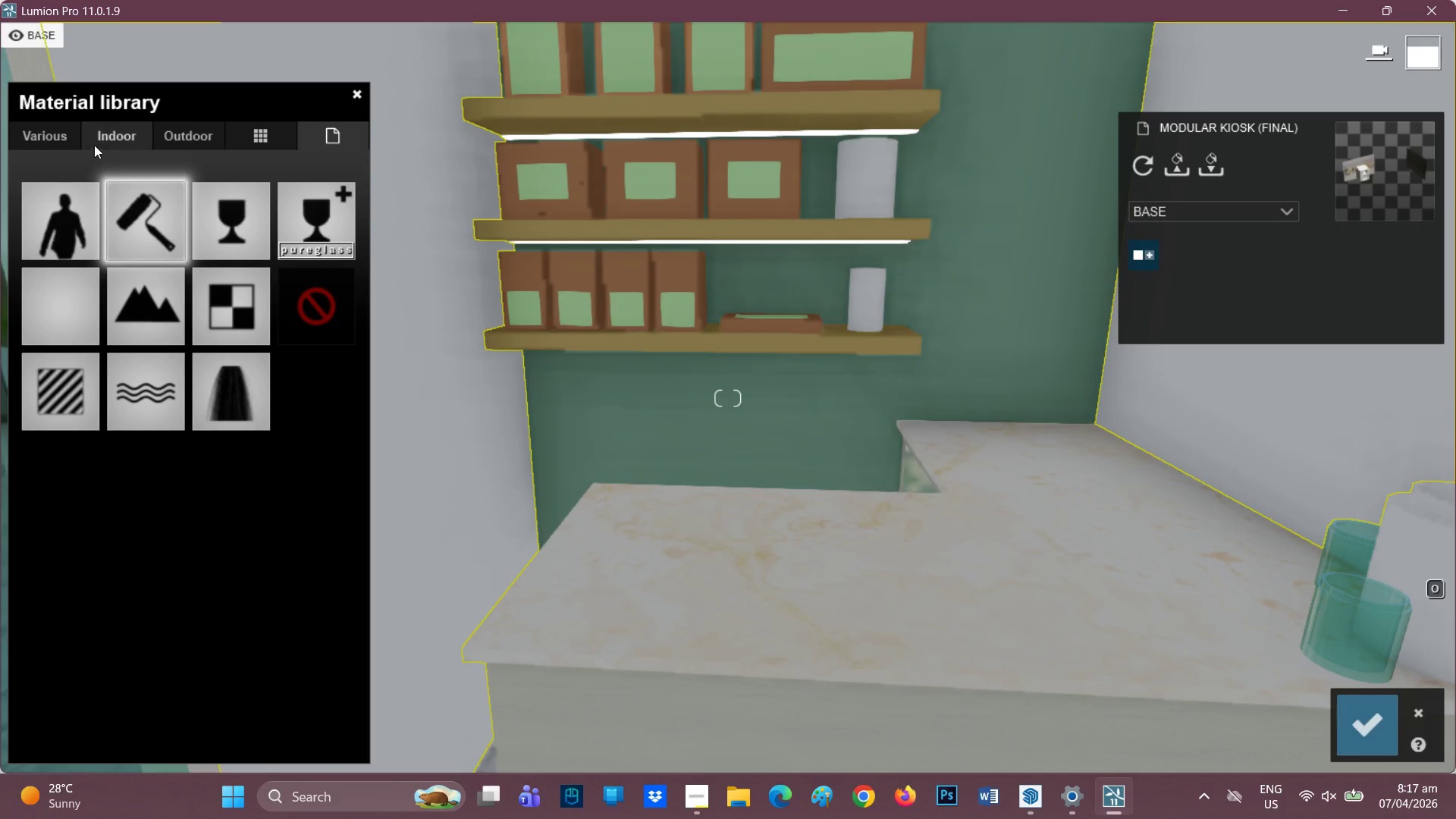 
left_click([111, 141])
 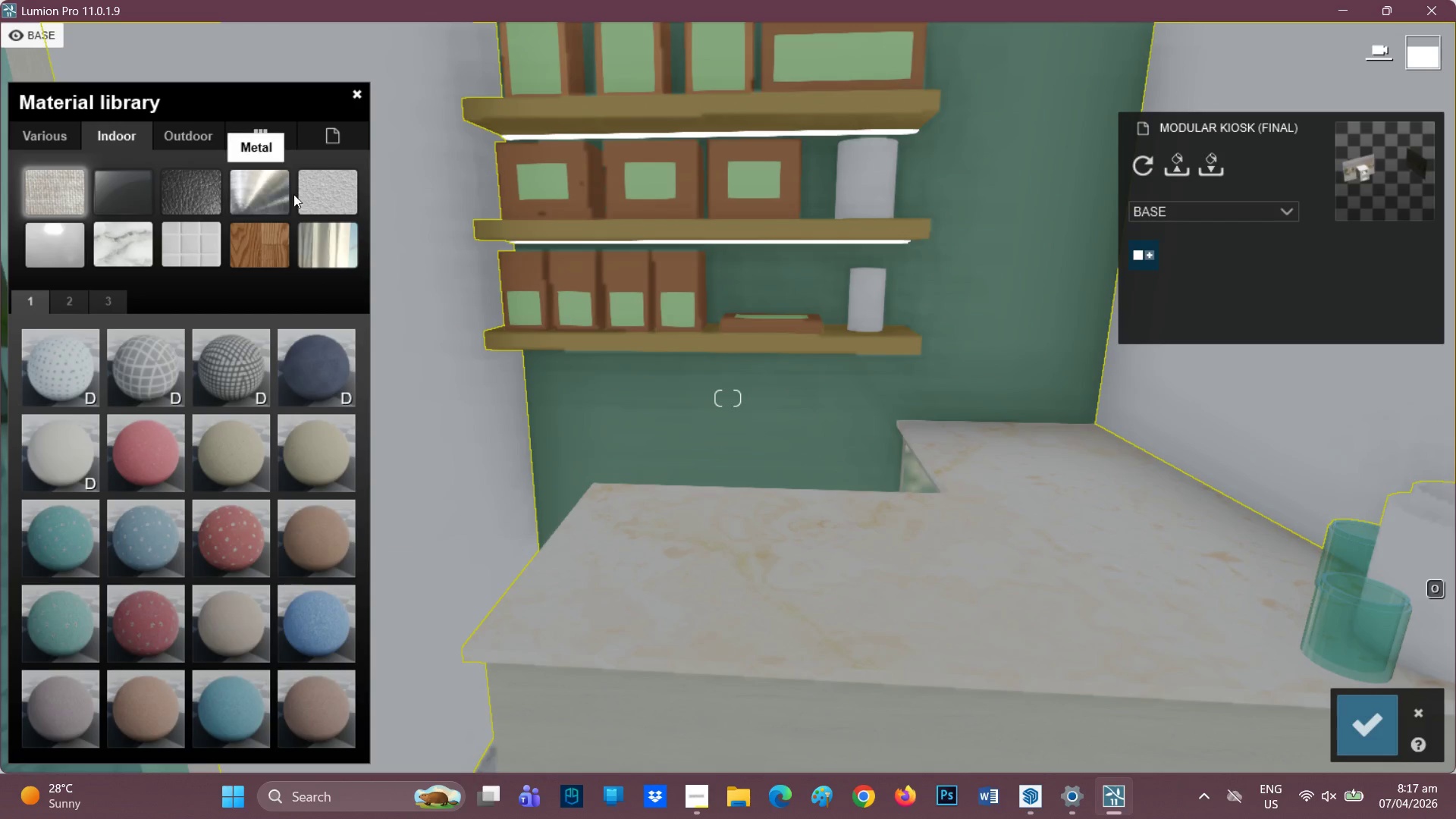 
left_click([331, 189])
 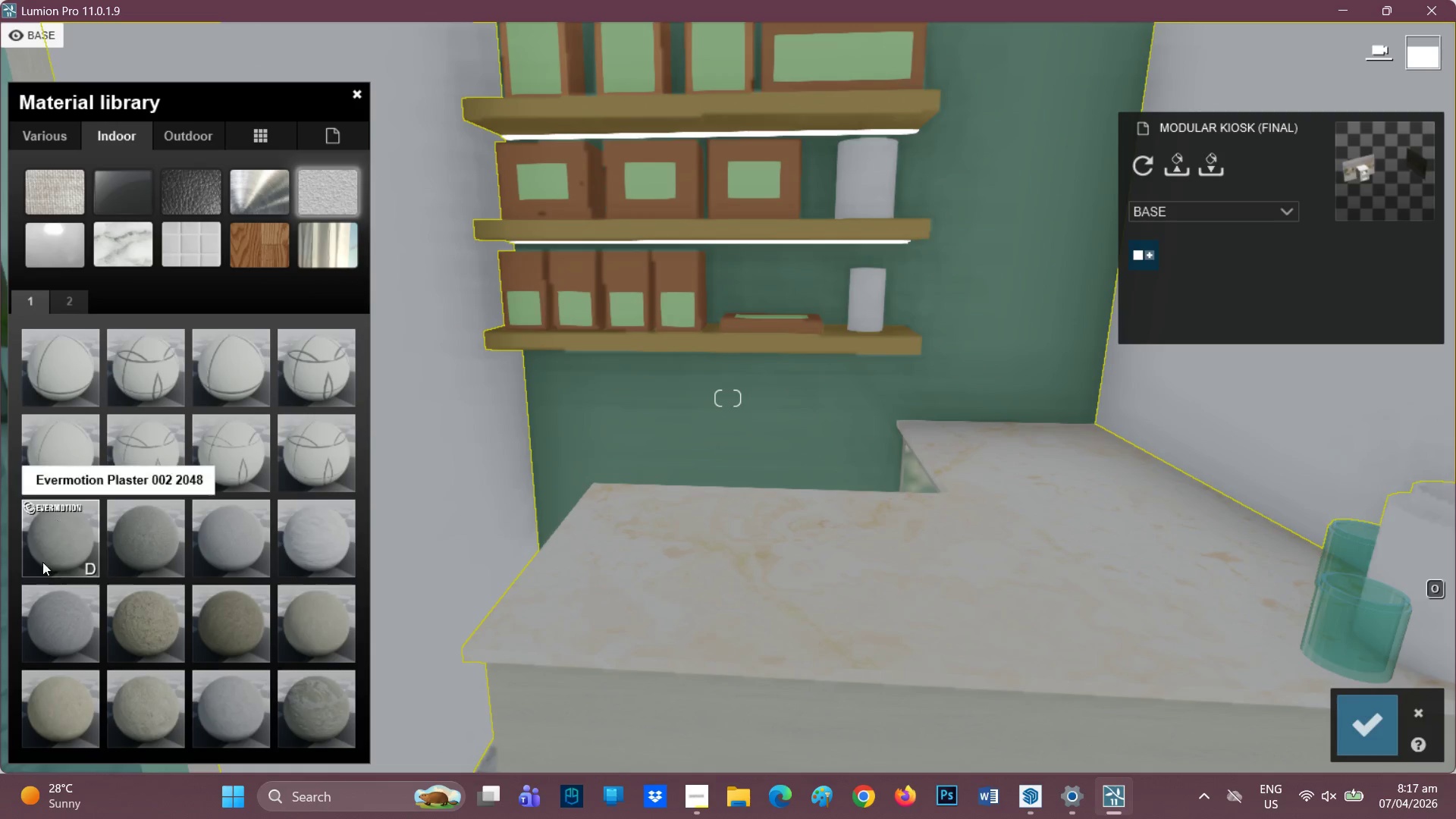 
left_click([64, 430])
 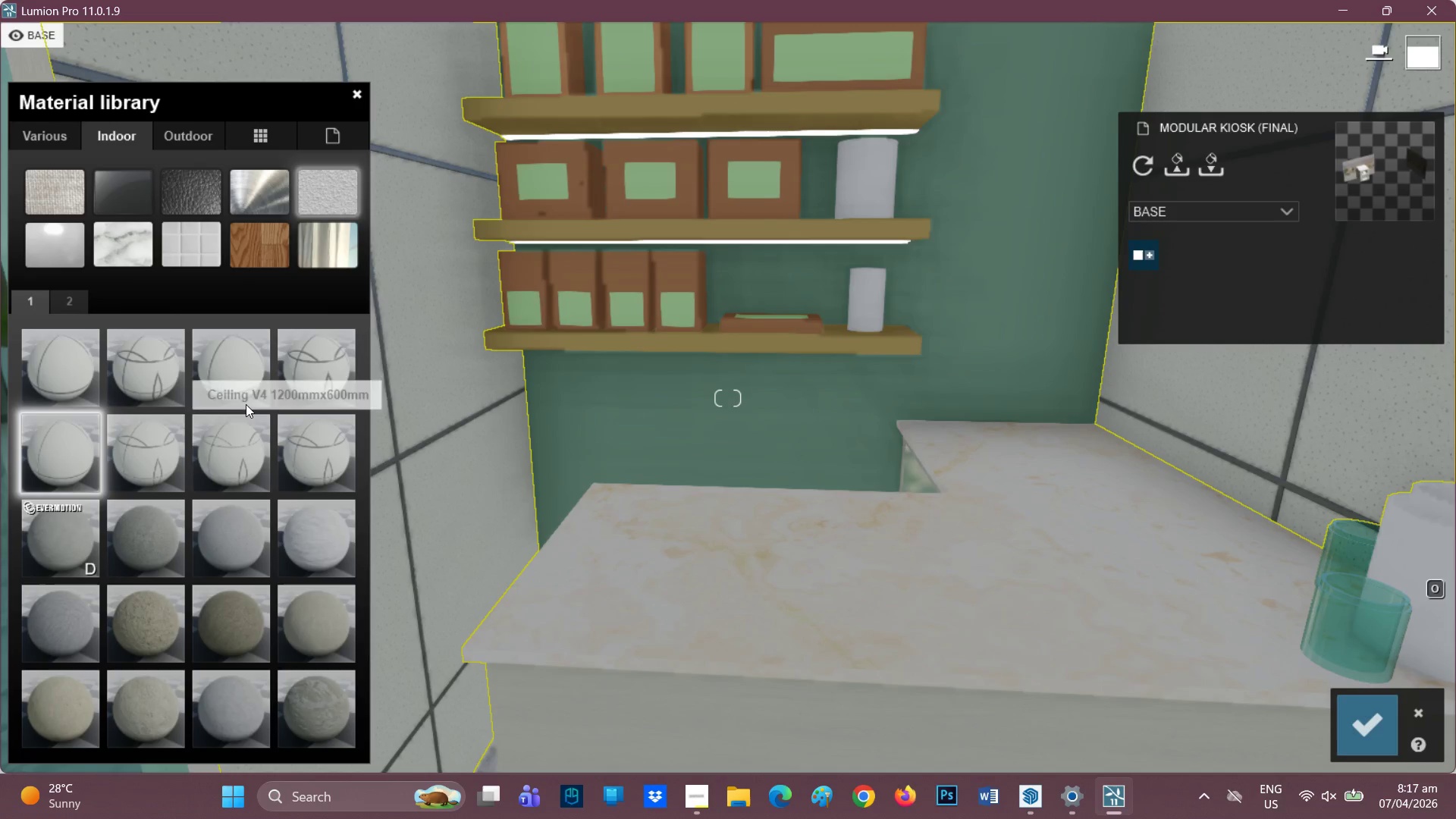 
scroll: coordinate [648, 404], scroll_direction: down, amount: 8.0
 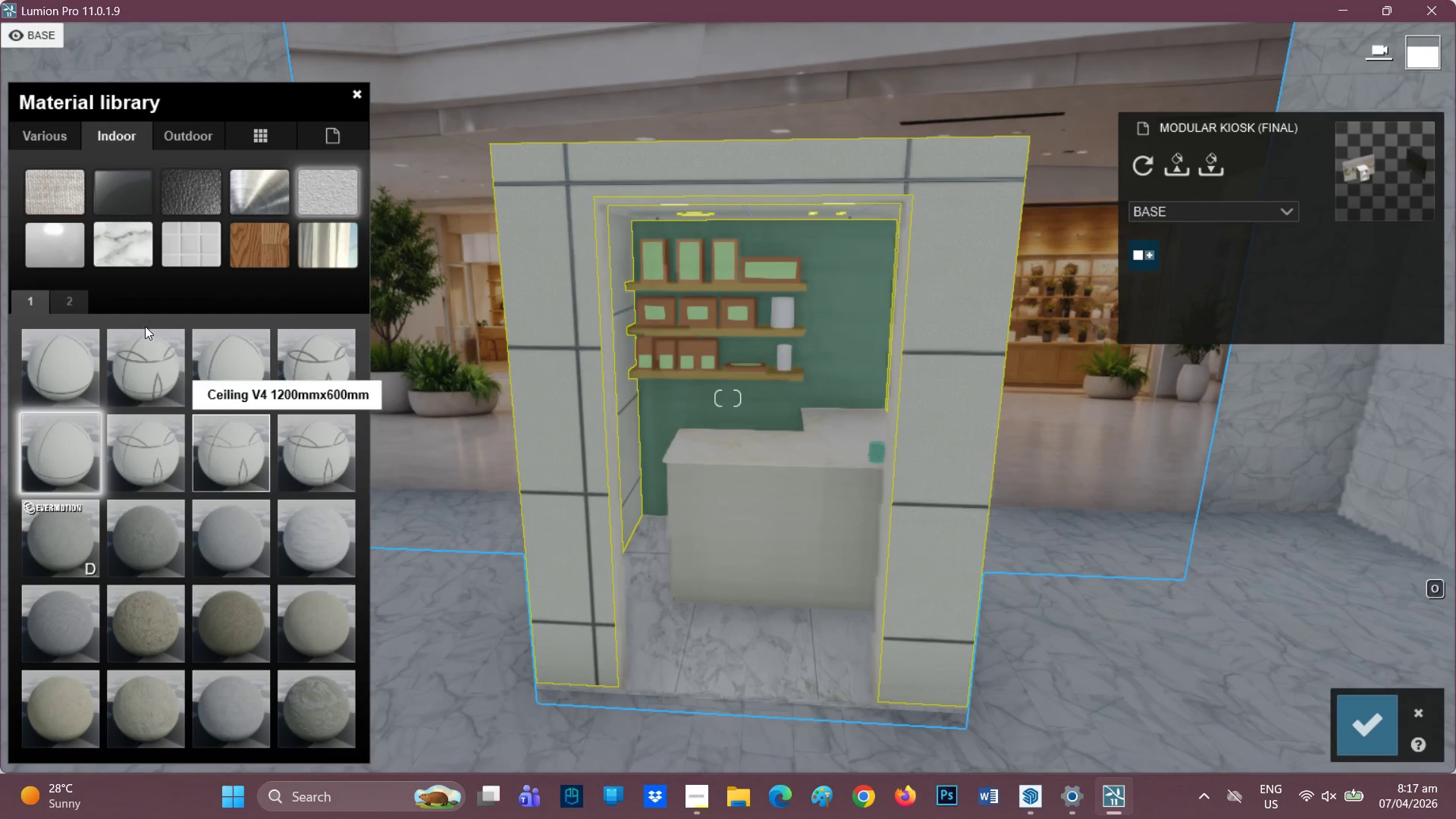 
left_click([328, 541])
 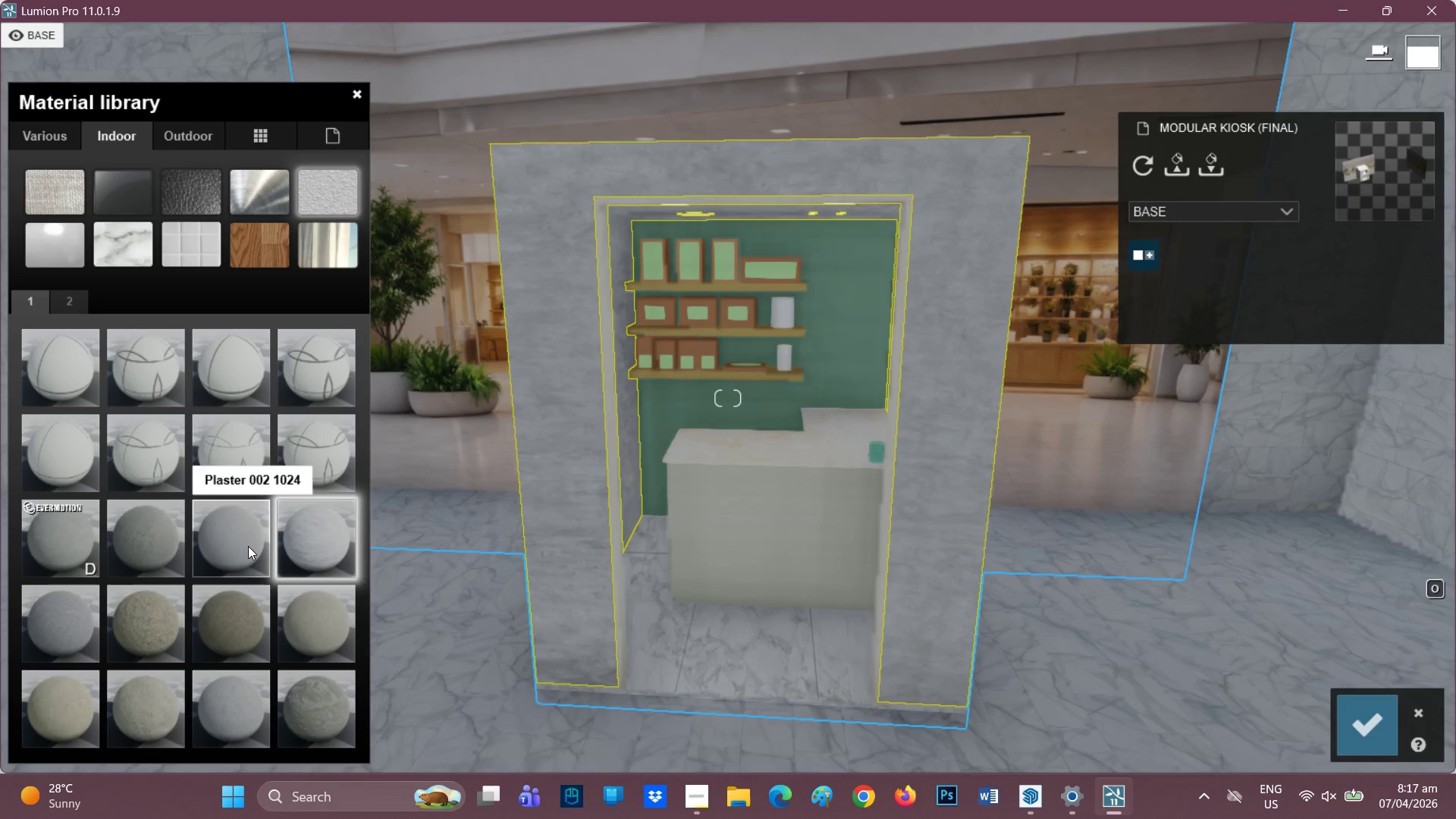 
left_click([245, 544])
 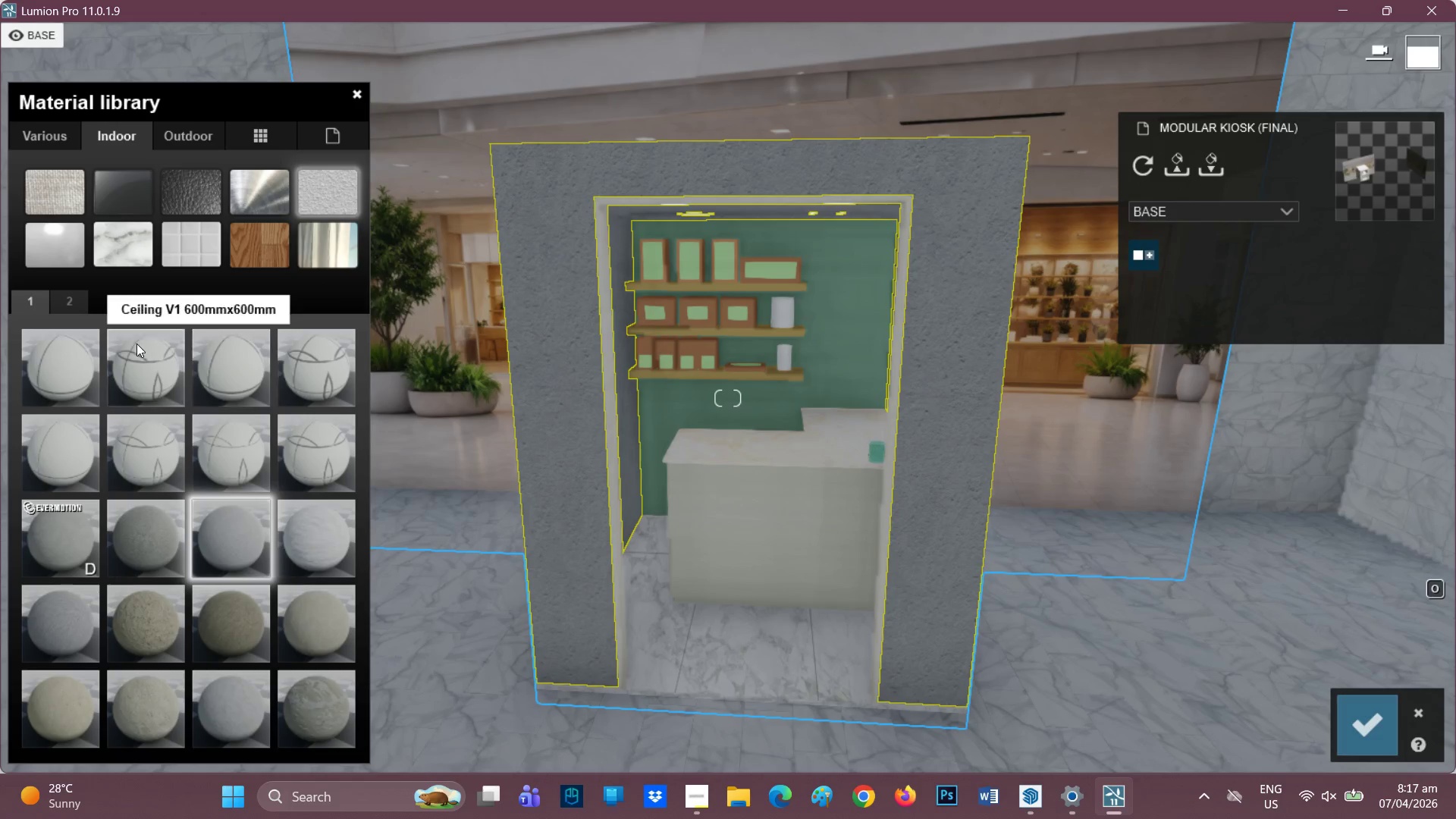 
left_click([73, 304])
 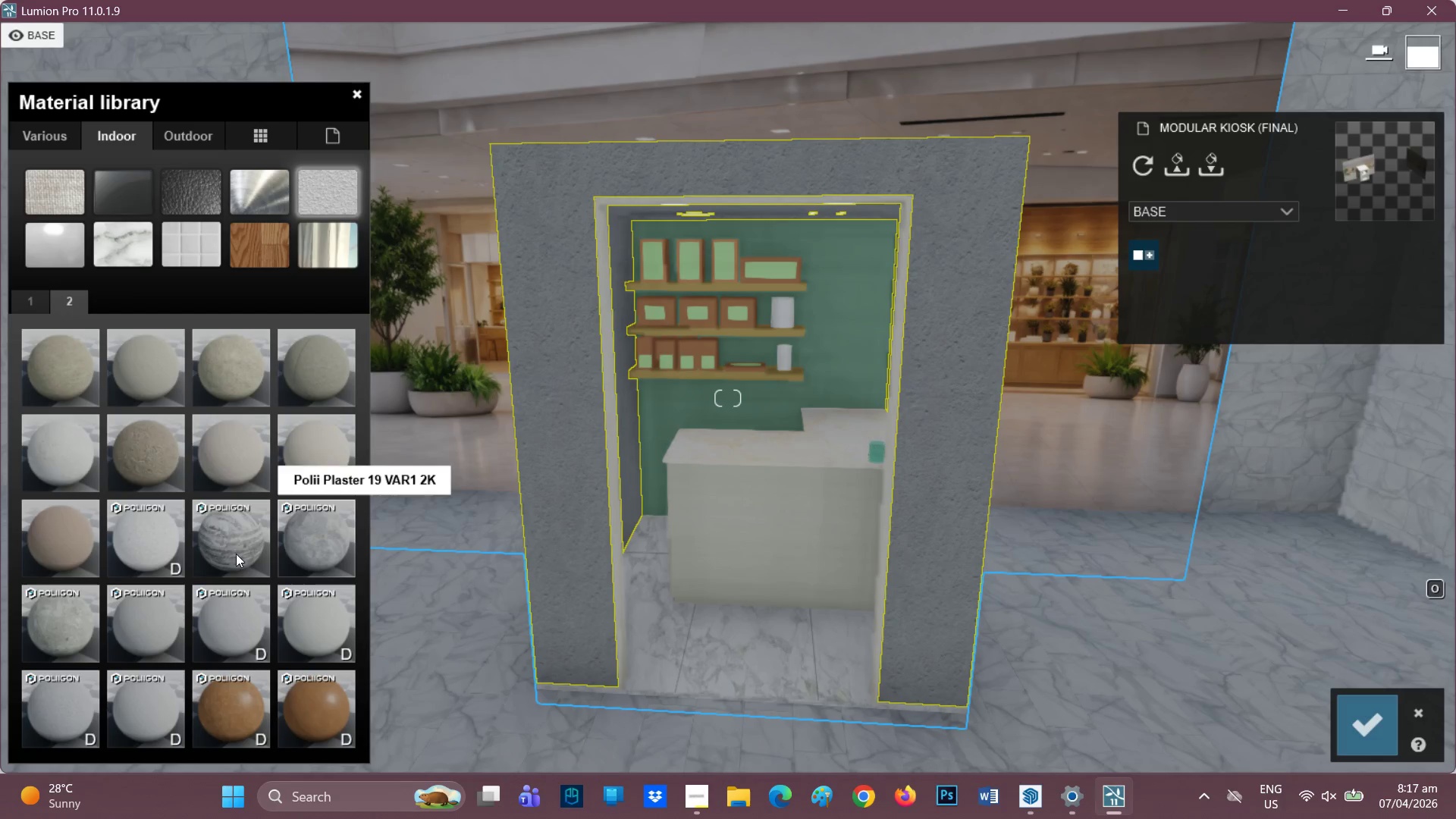 
left_click([143, 537])
 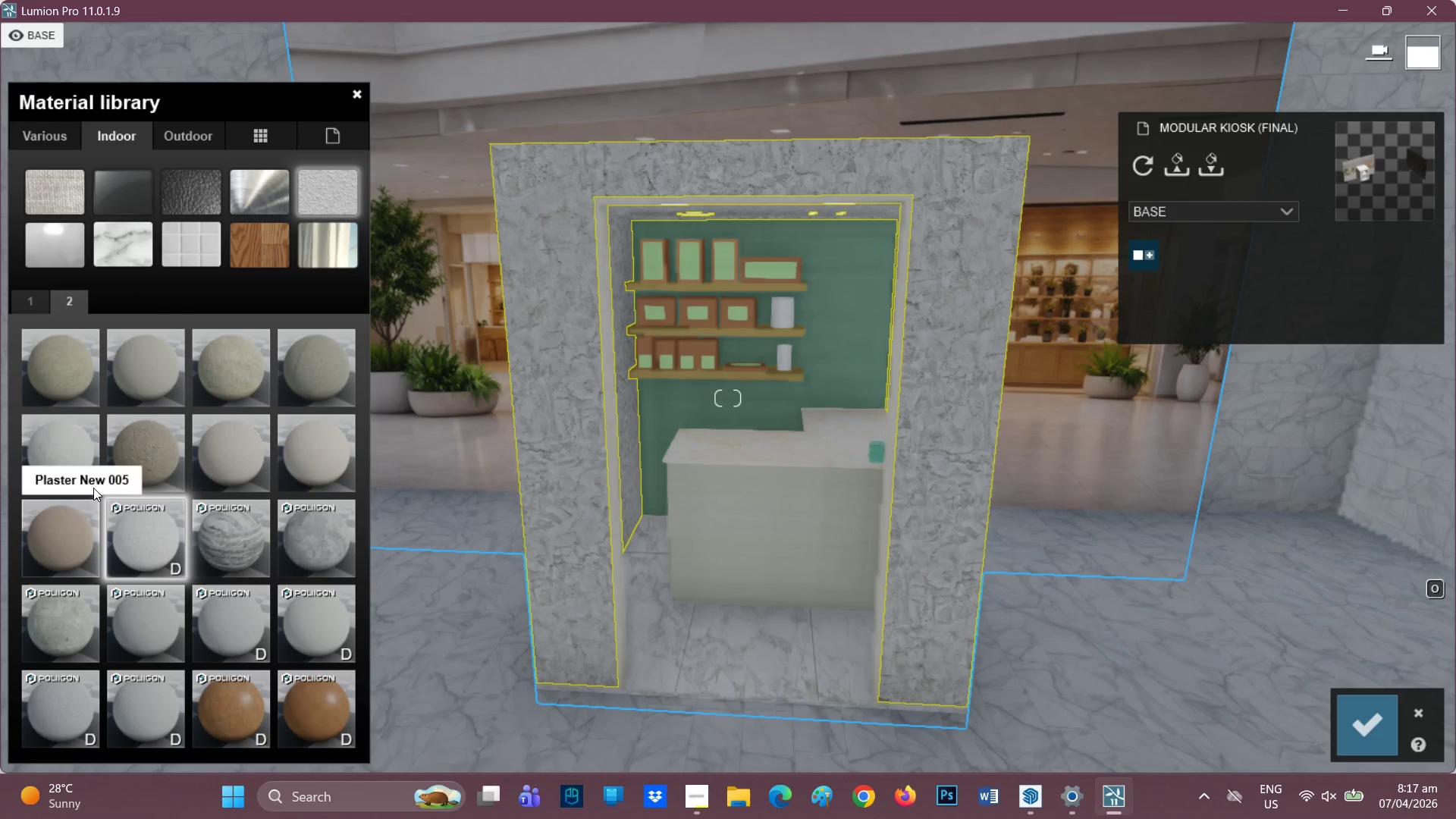 
left_click([89, 477])
 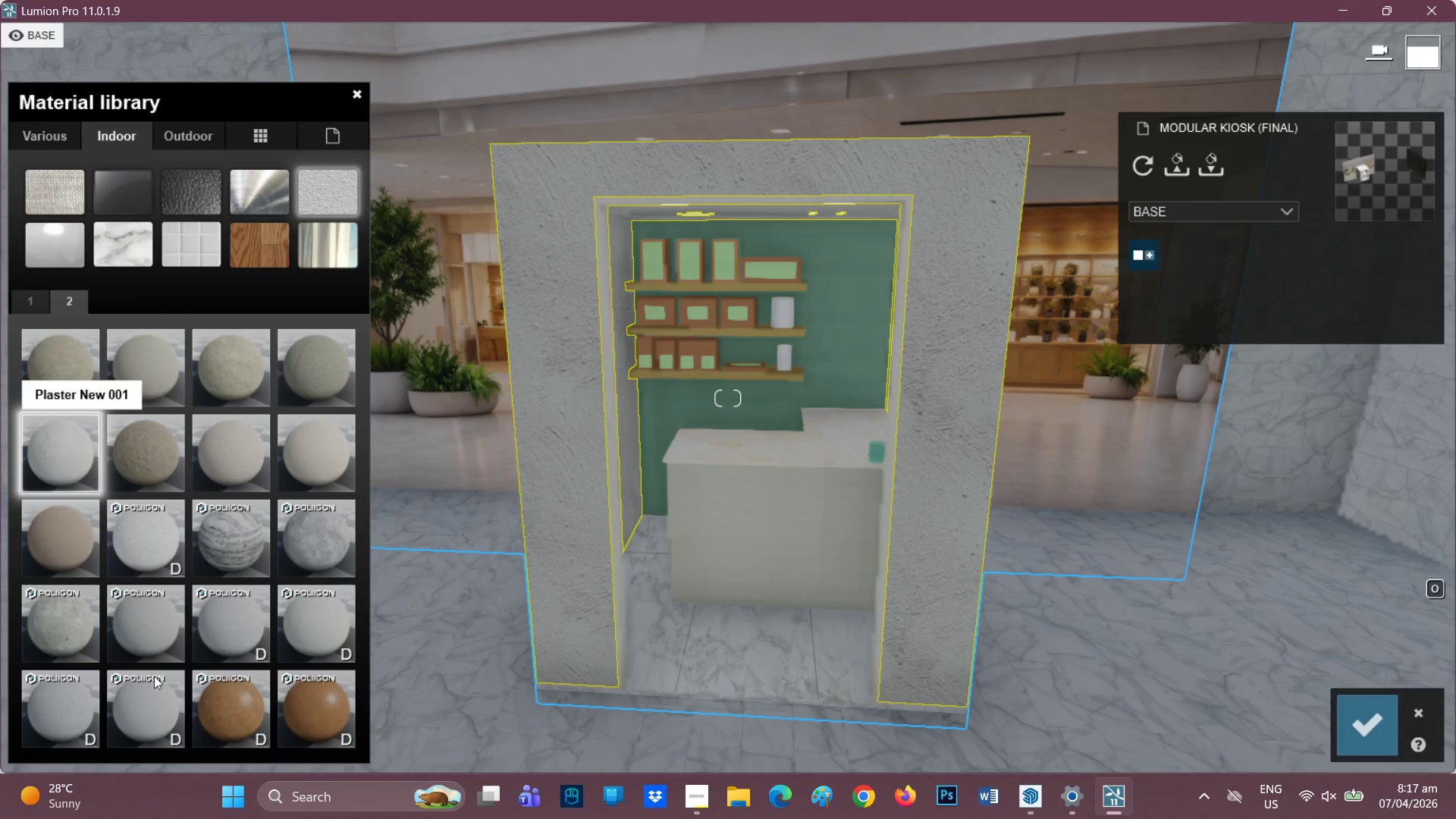 
left_click([64, 701])
 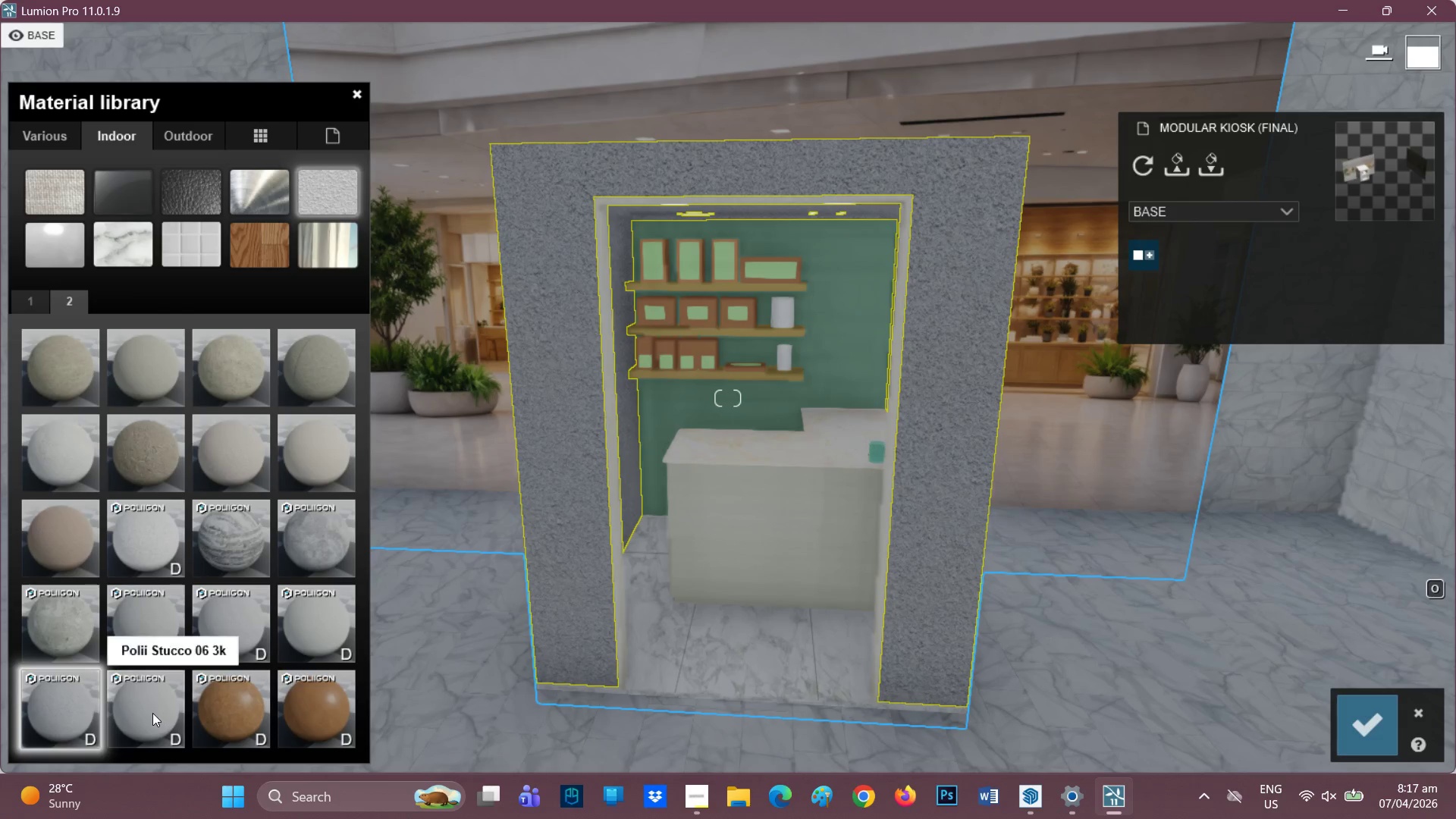 
left_click([139, 706])
 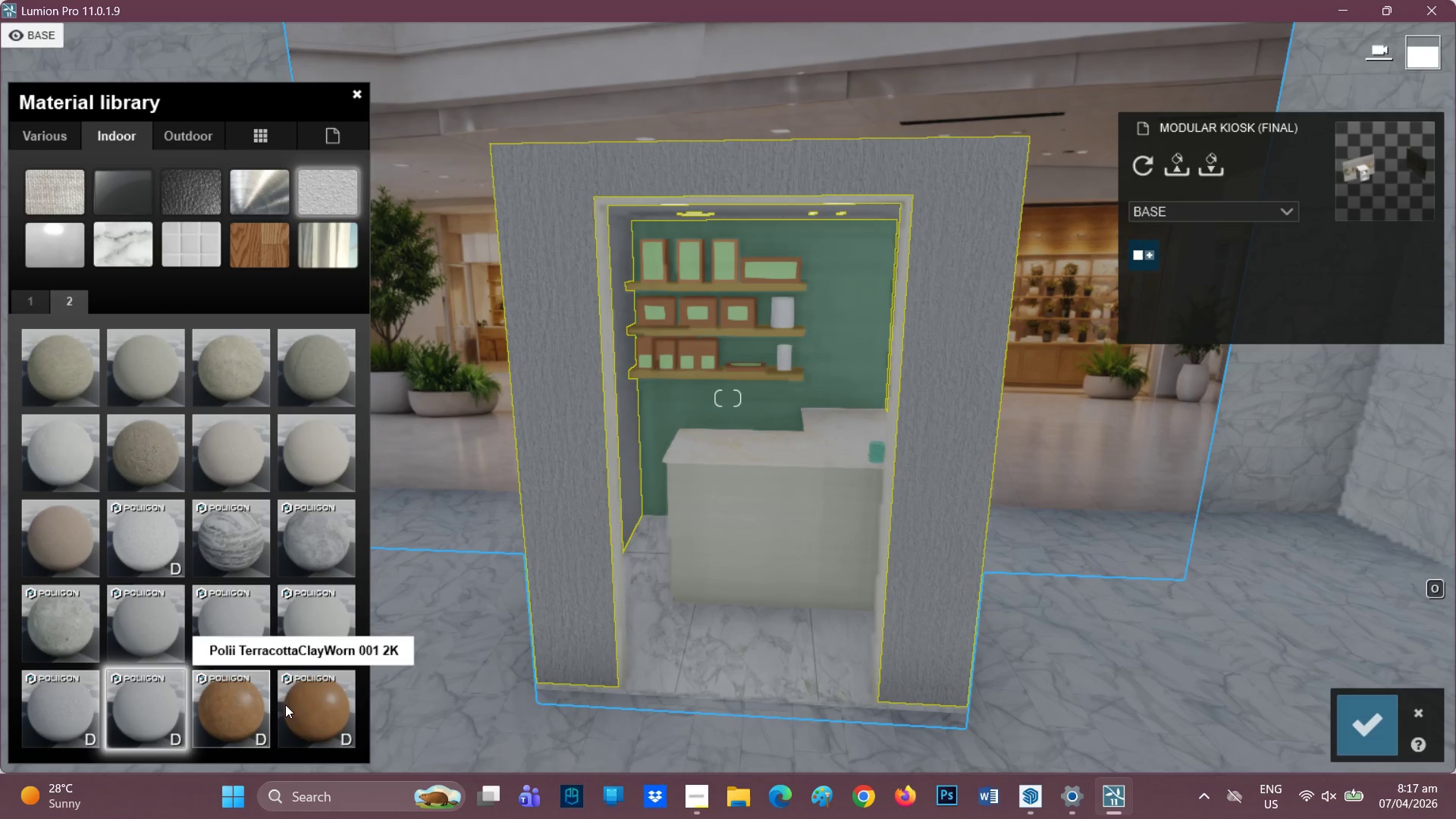 
left_click([240, 715])
 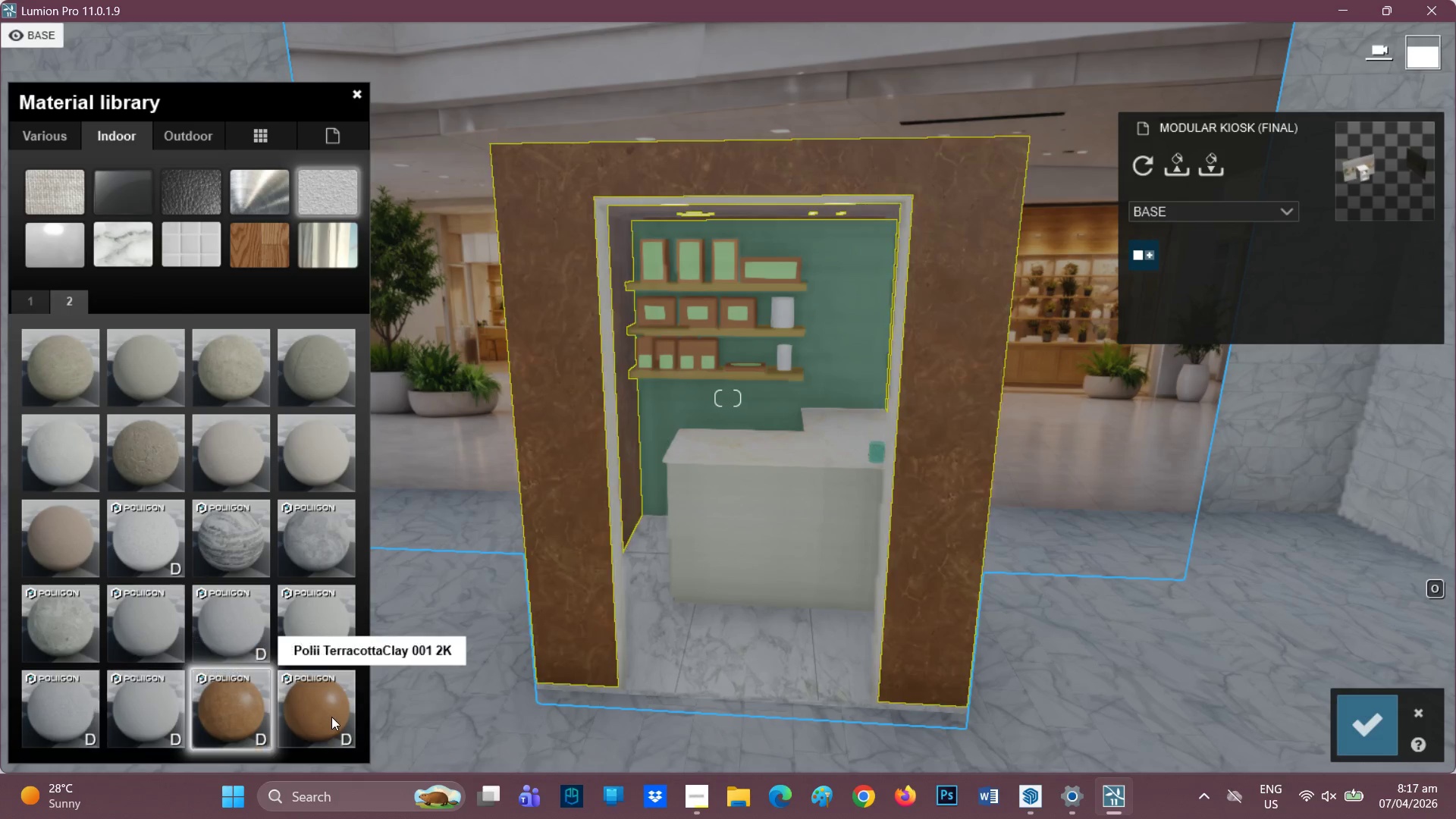 
left_click([331, 717])
 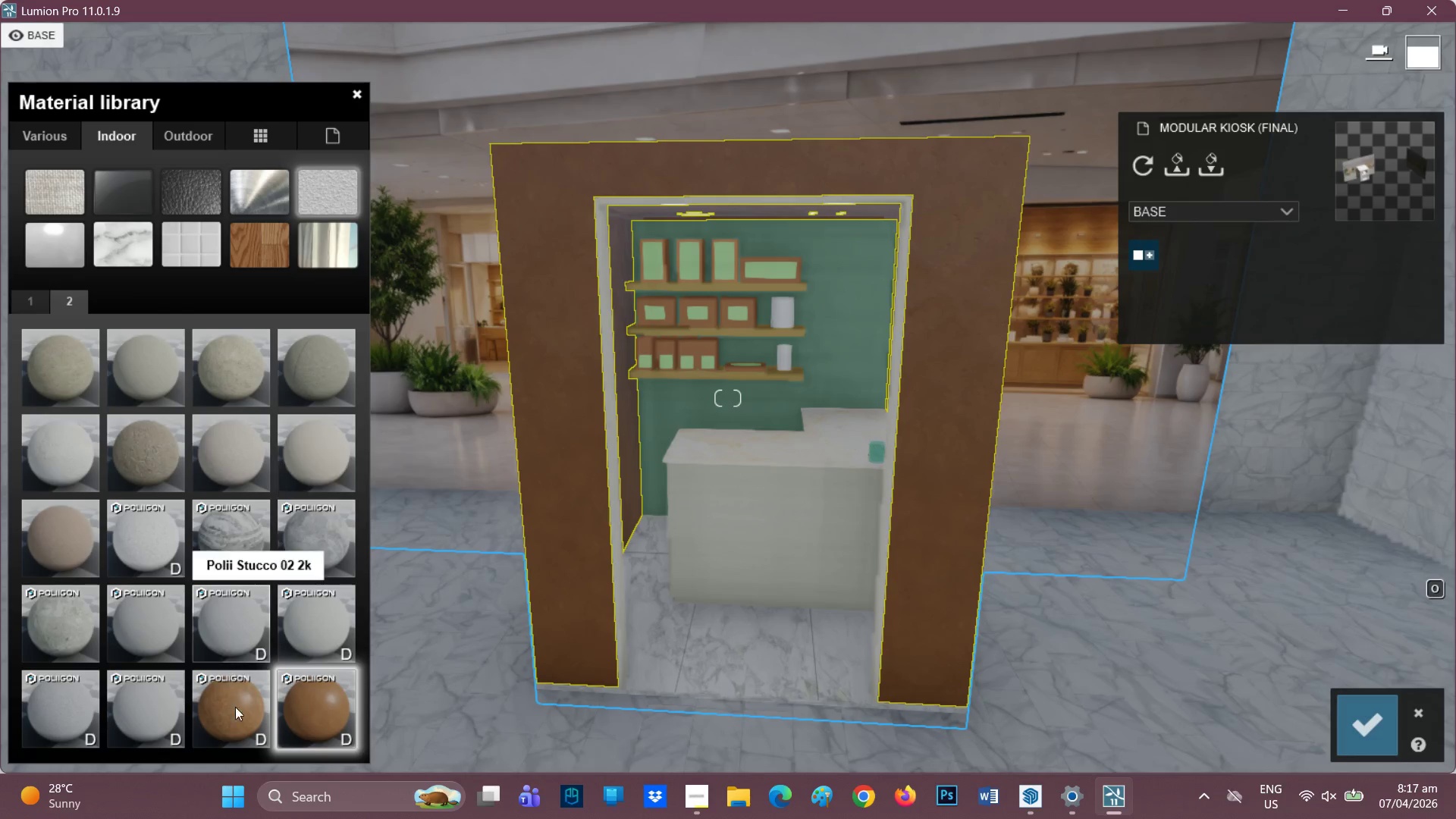 
double_click([313, 719])
 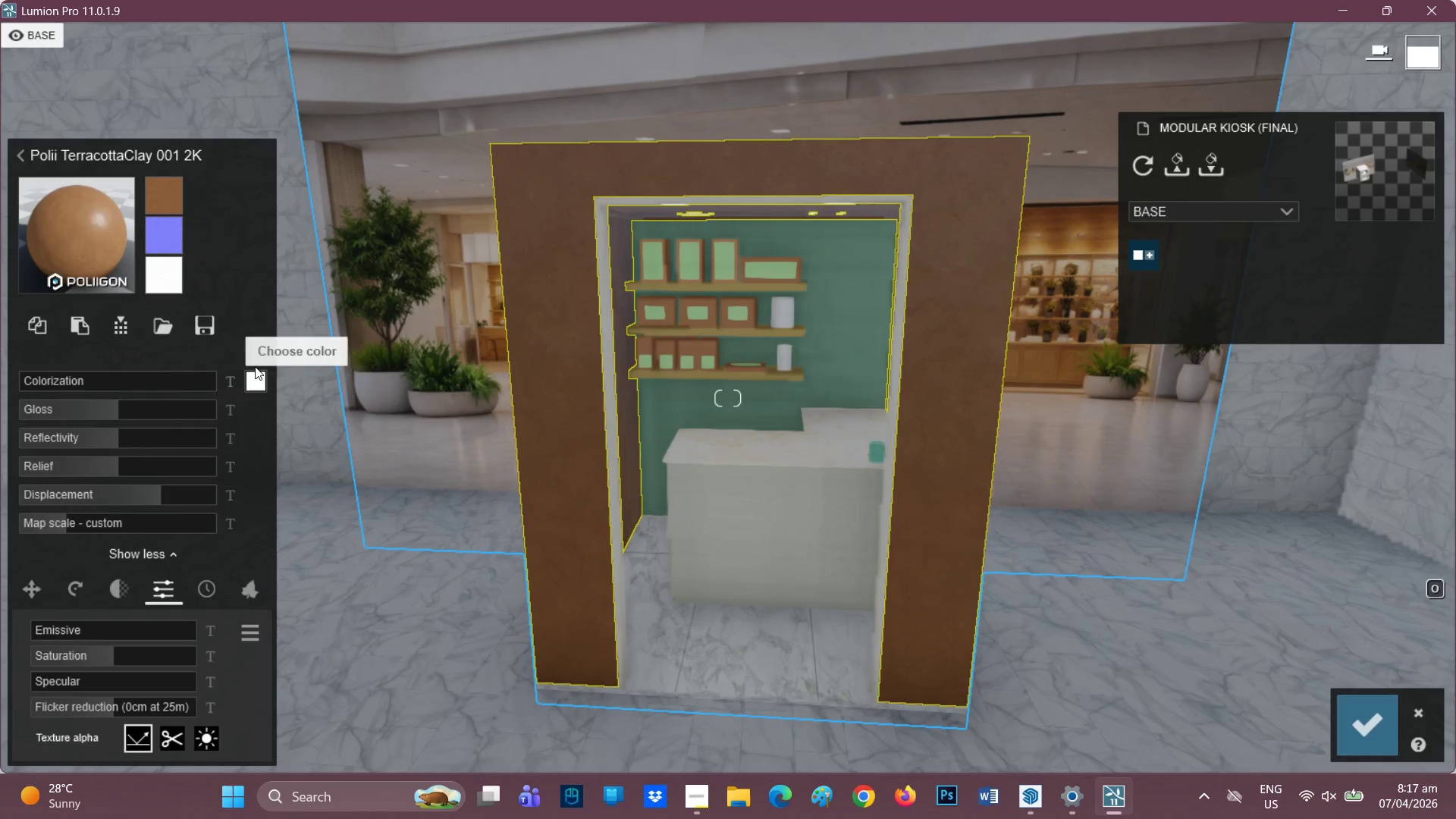 
left_click_drag(start_coordinate=[133, 381], to_coordinate=[228, 388])
 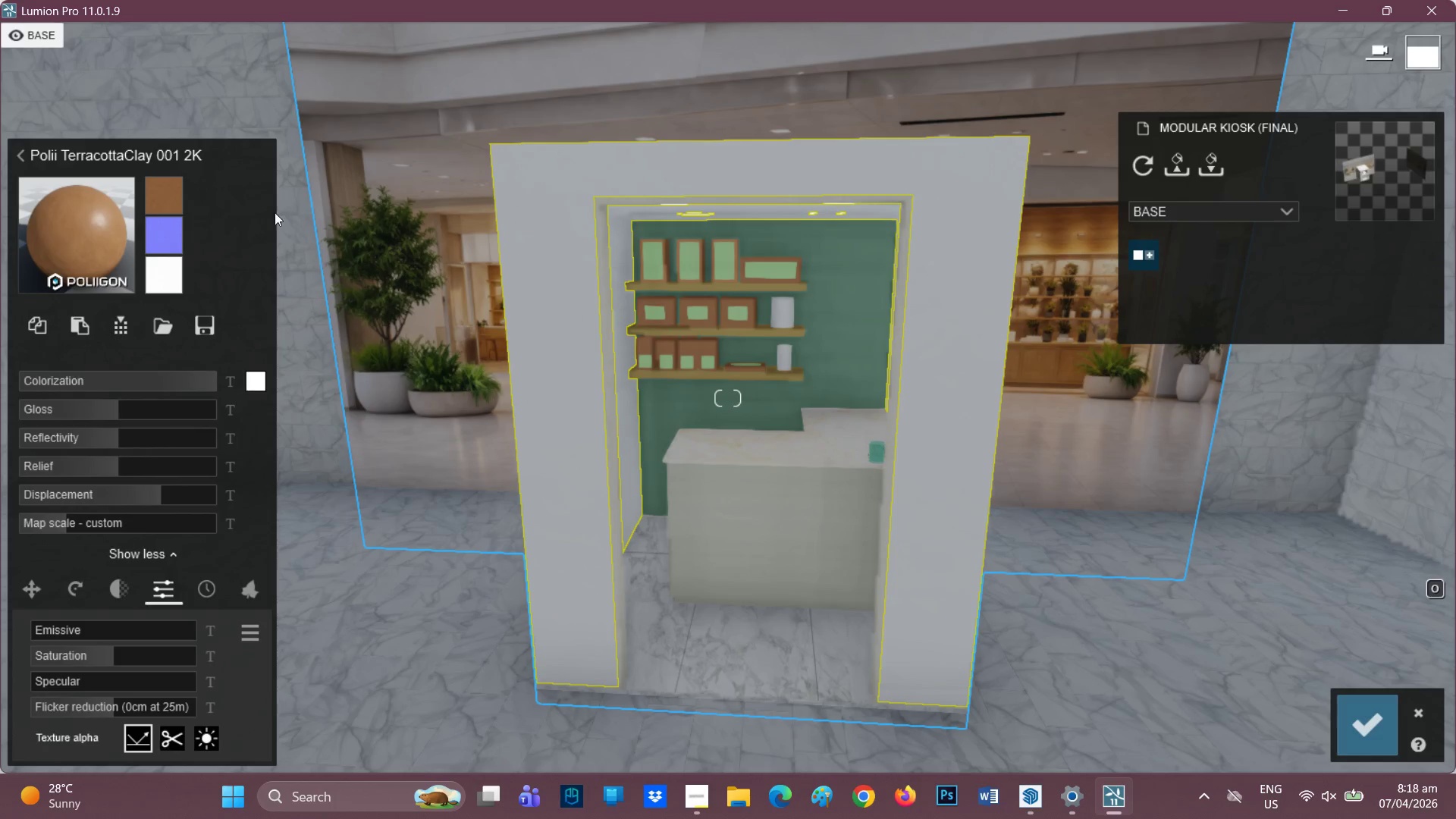 
scroll: coordinate [984, 488], scroll_direction: up, amount: 1.0
 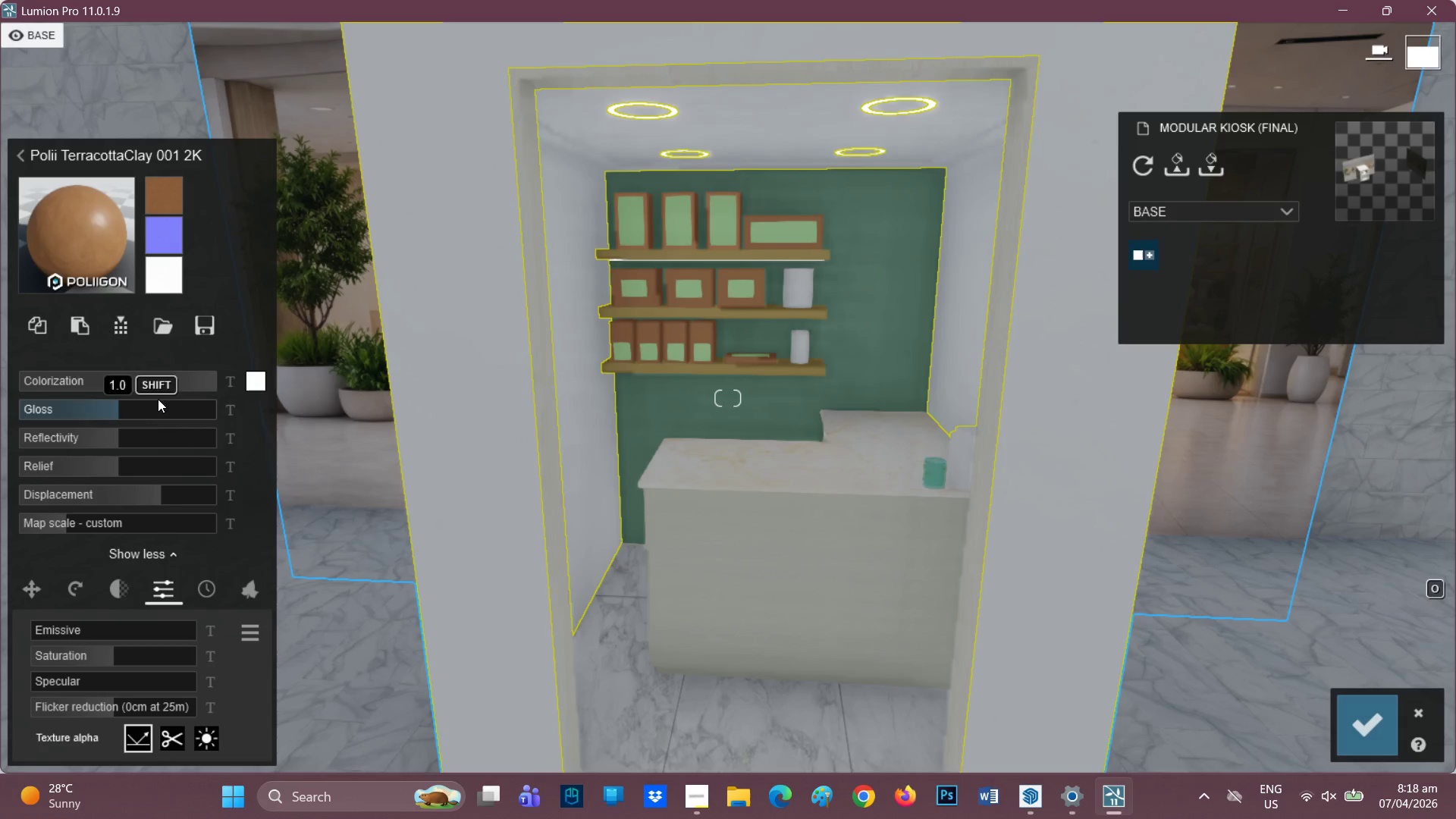 
left_click([180, 380])
 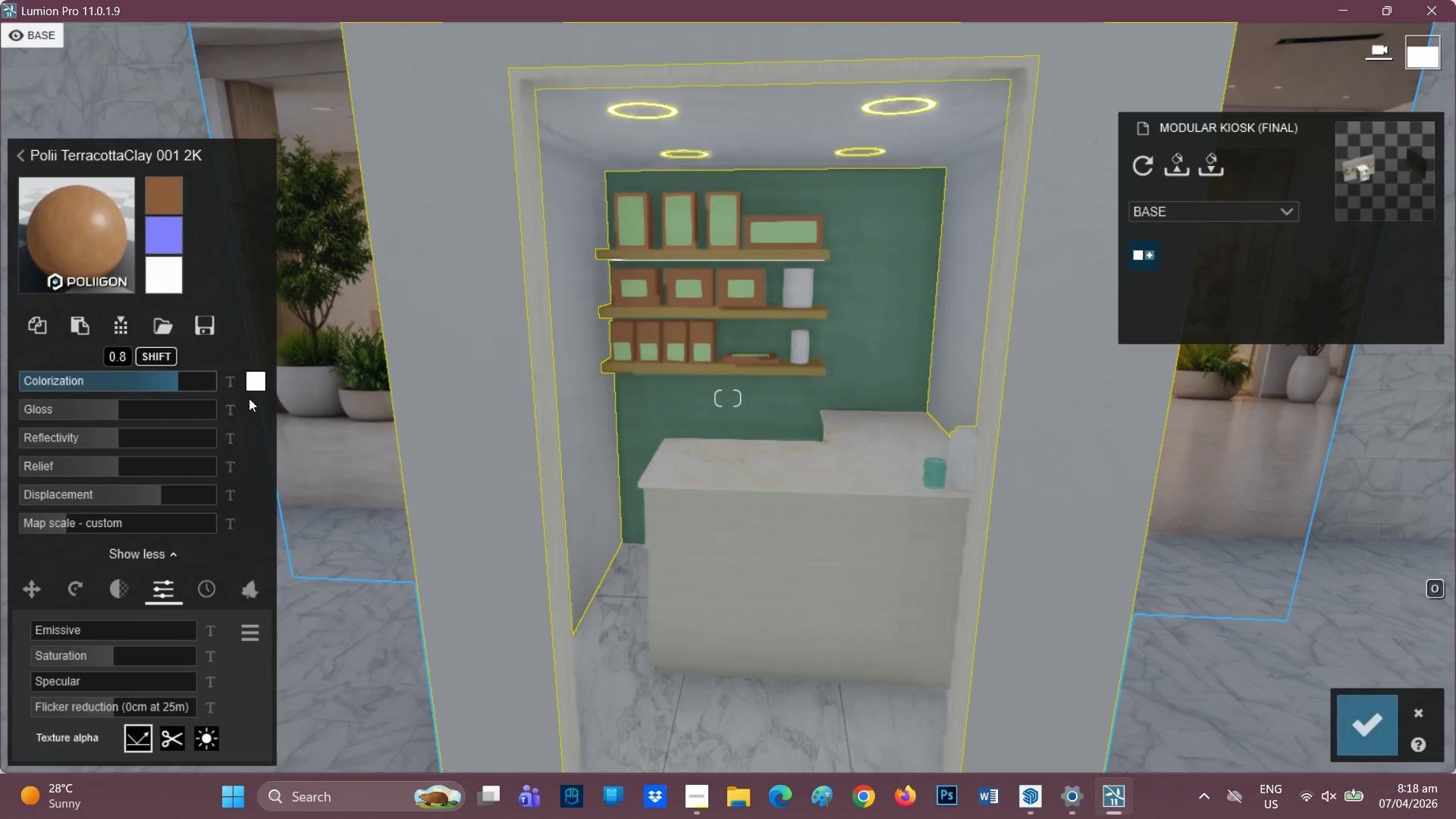 
scroll: coordinate [954, 480], scroll_direction: down, amount: 2.0
 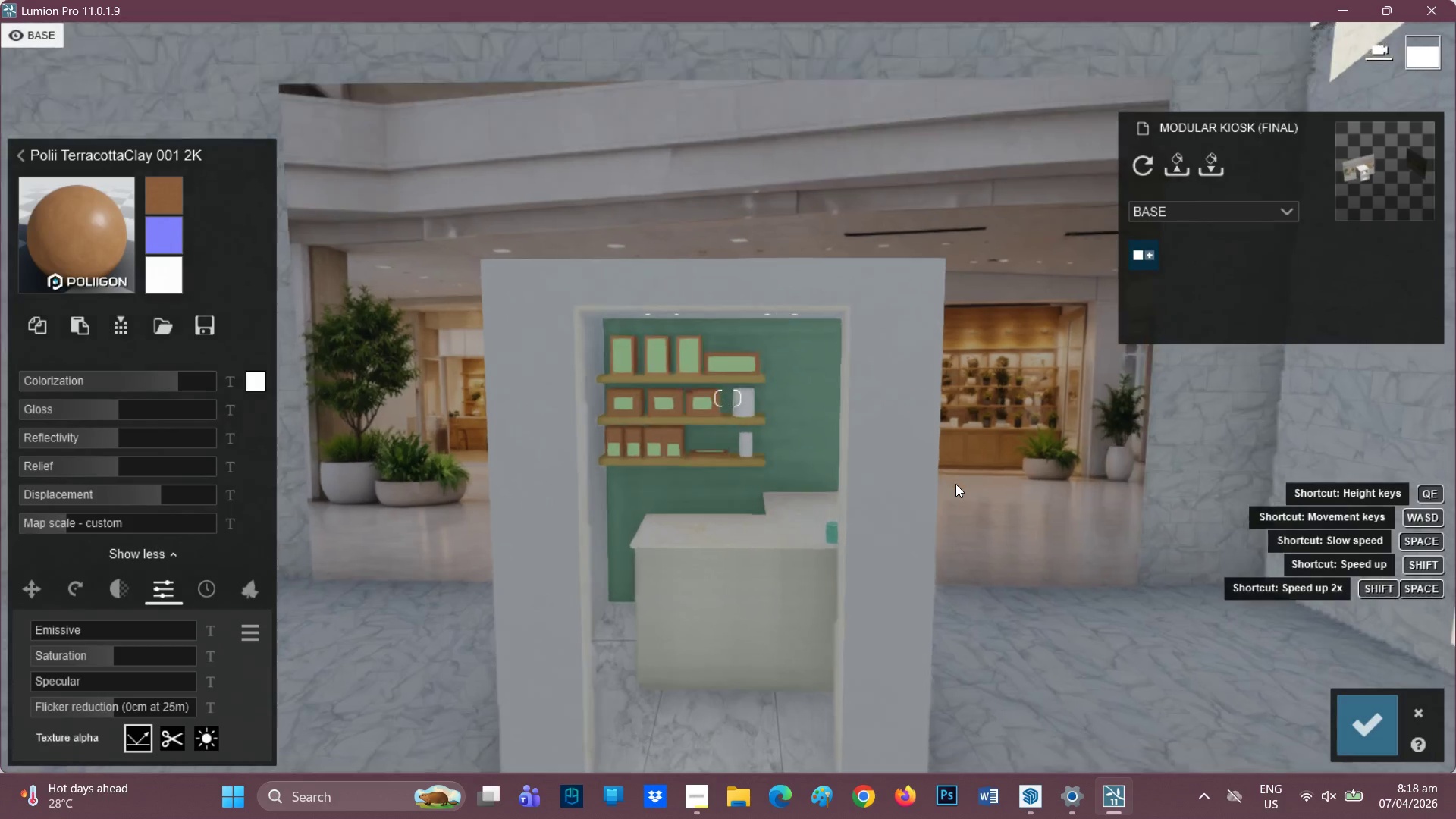 
scroll: coordinate [918, 553], scroll_direction: none, amount: 0.0
 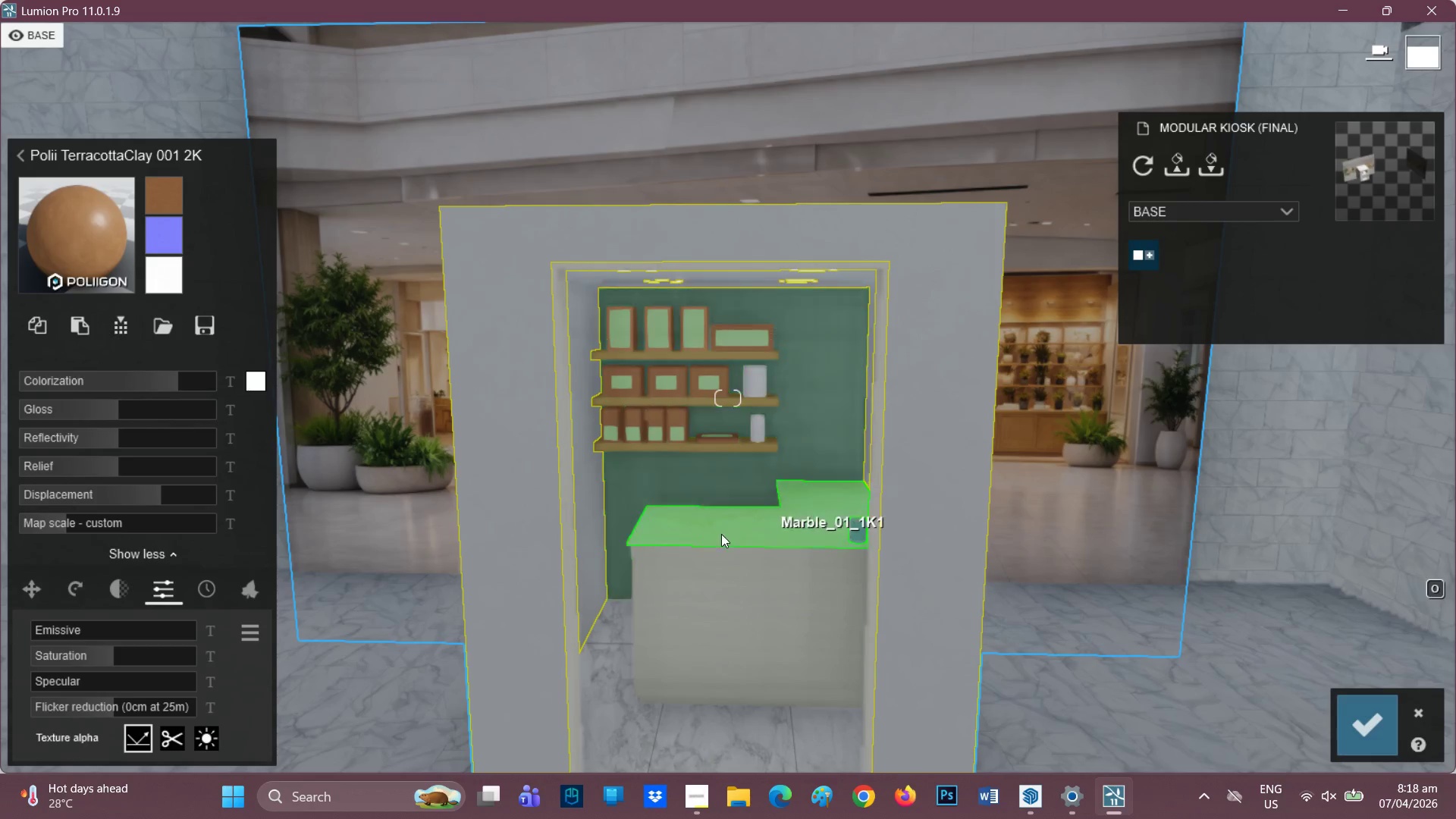 
scroll: coordinate [696, 382], scroll_direction: up, amount: 7.0
 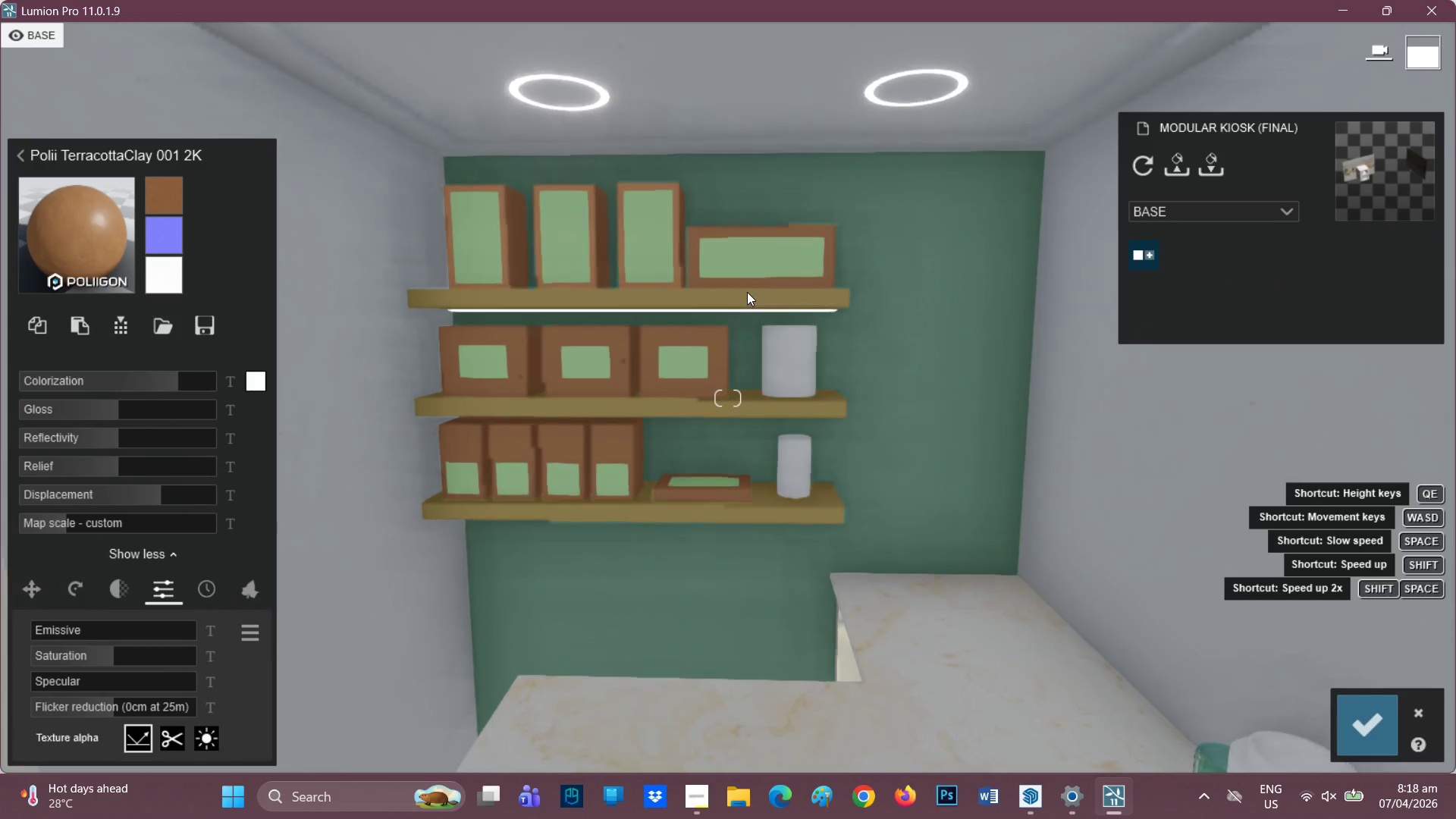 
left_click([748, 297])
 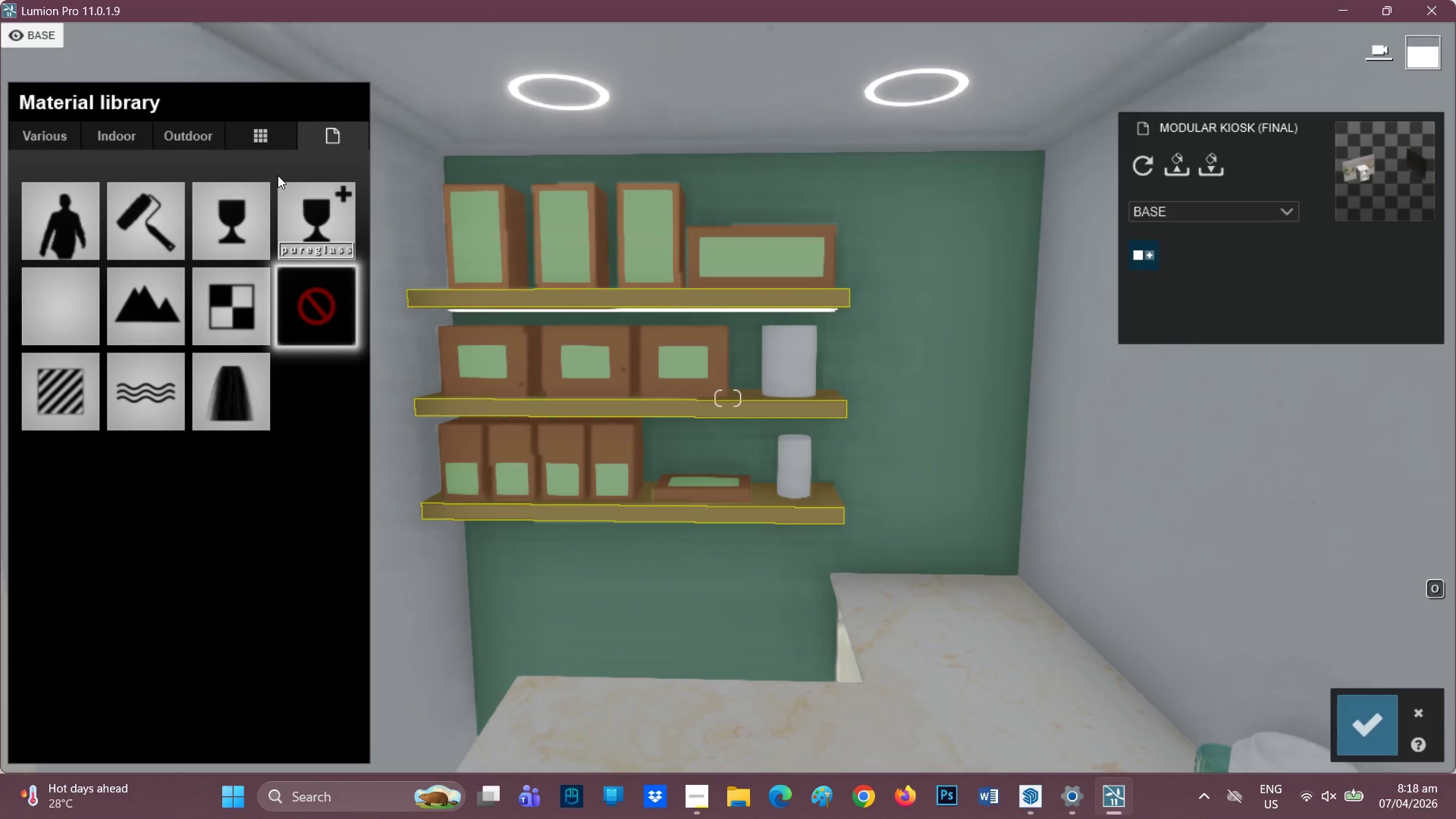 
wait(23.8)
 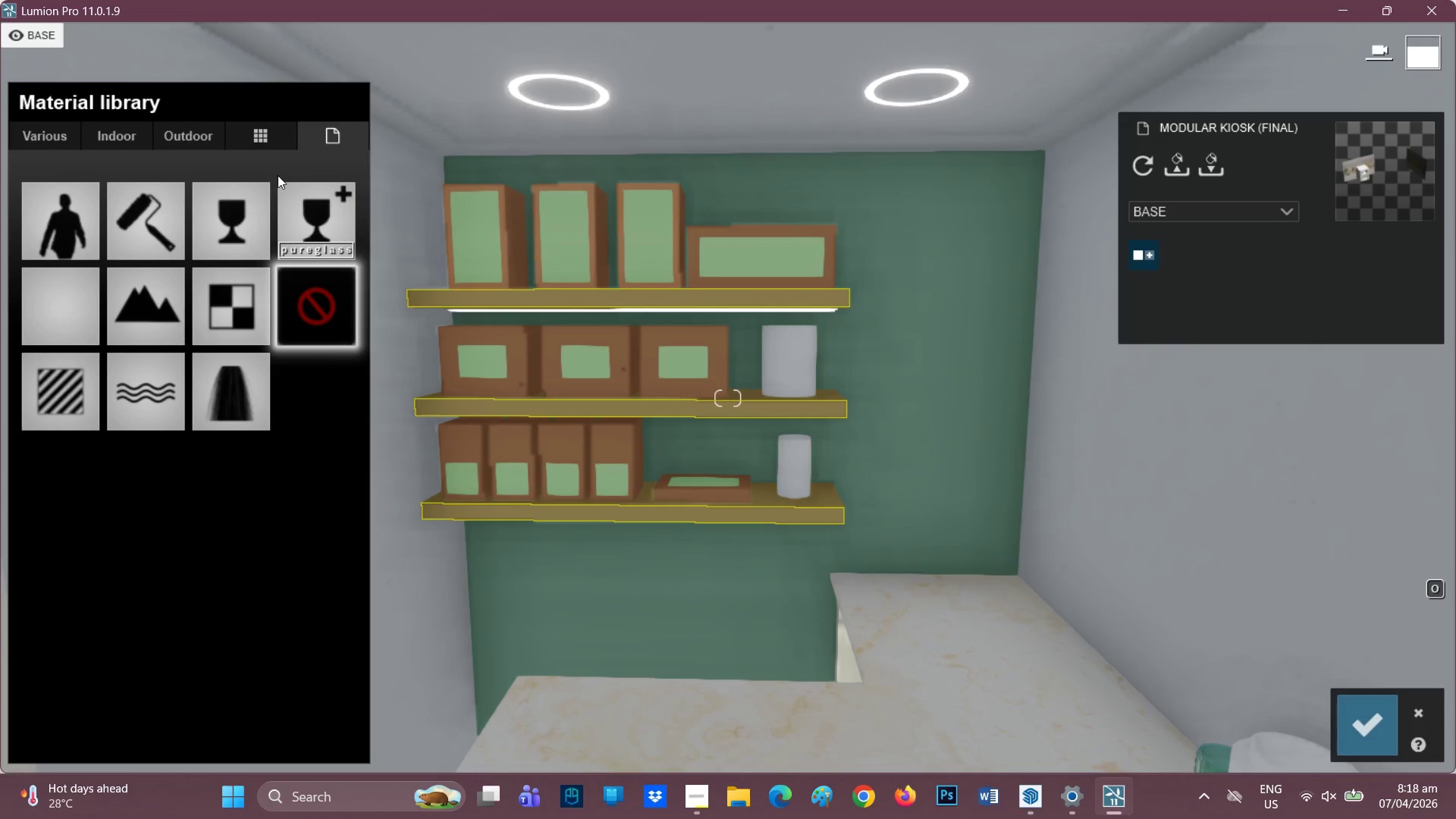 
type(qee)
 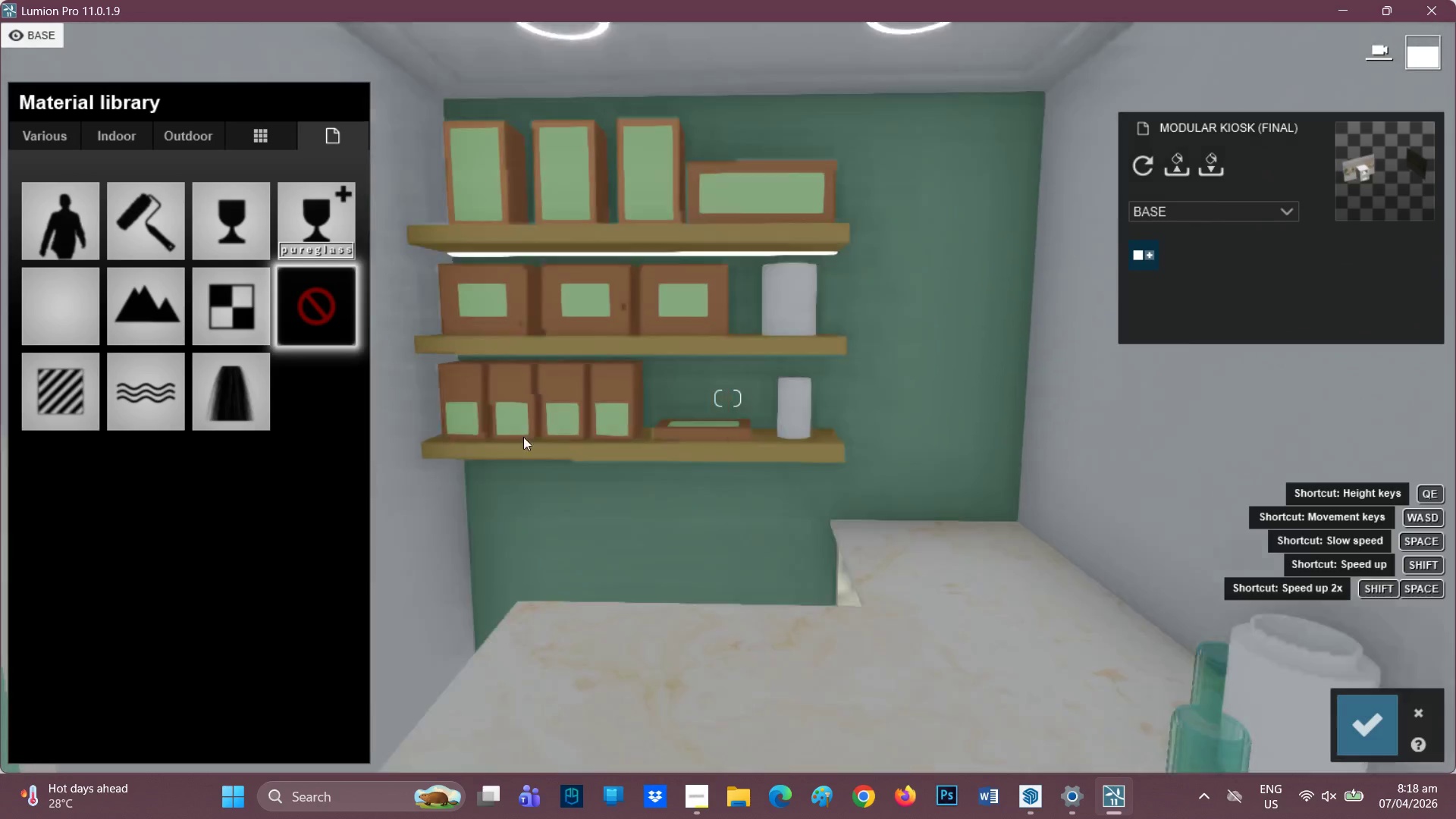 
key(E)
 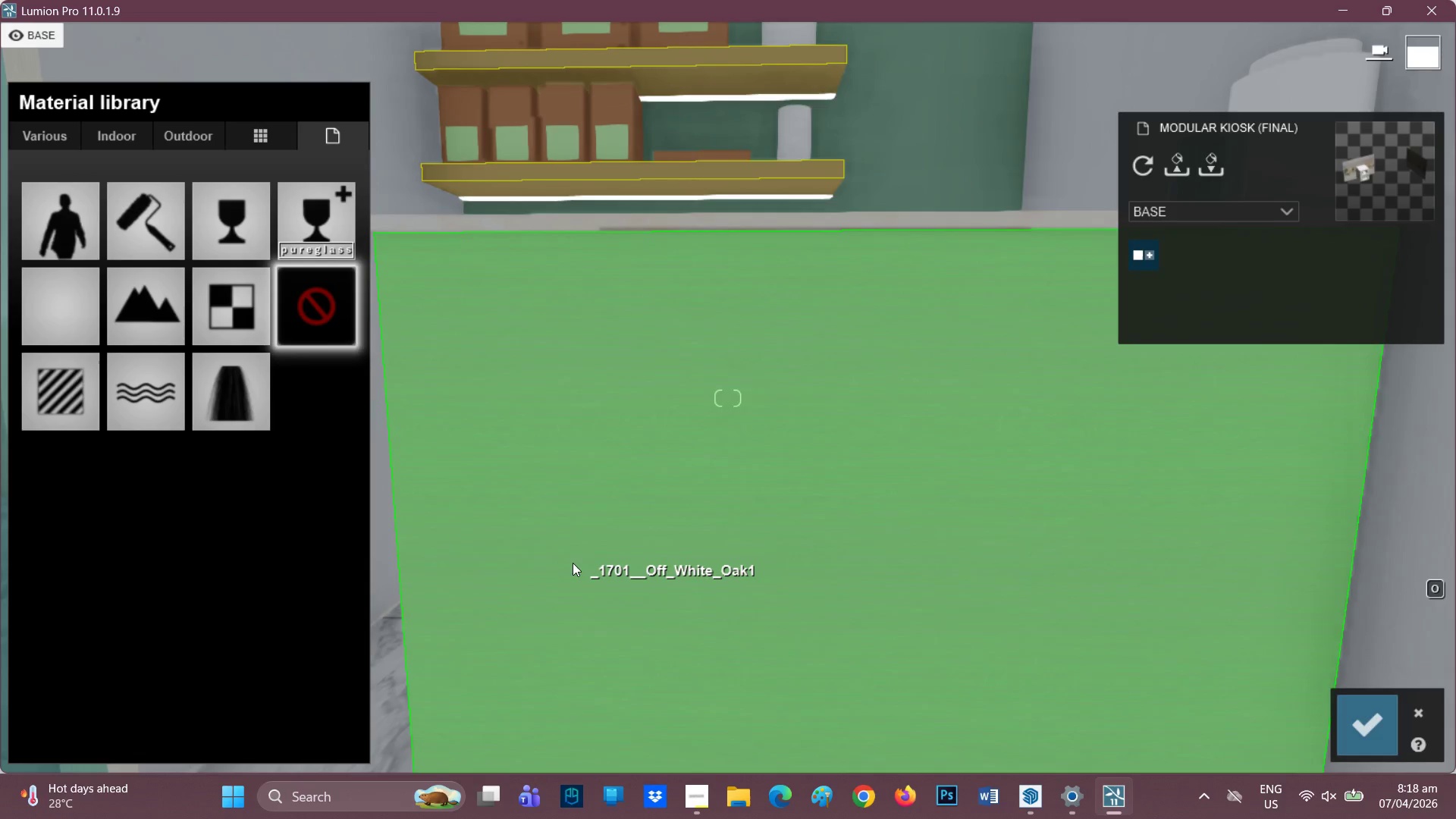 
left_click([588, 524])
 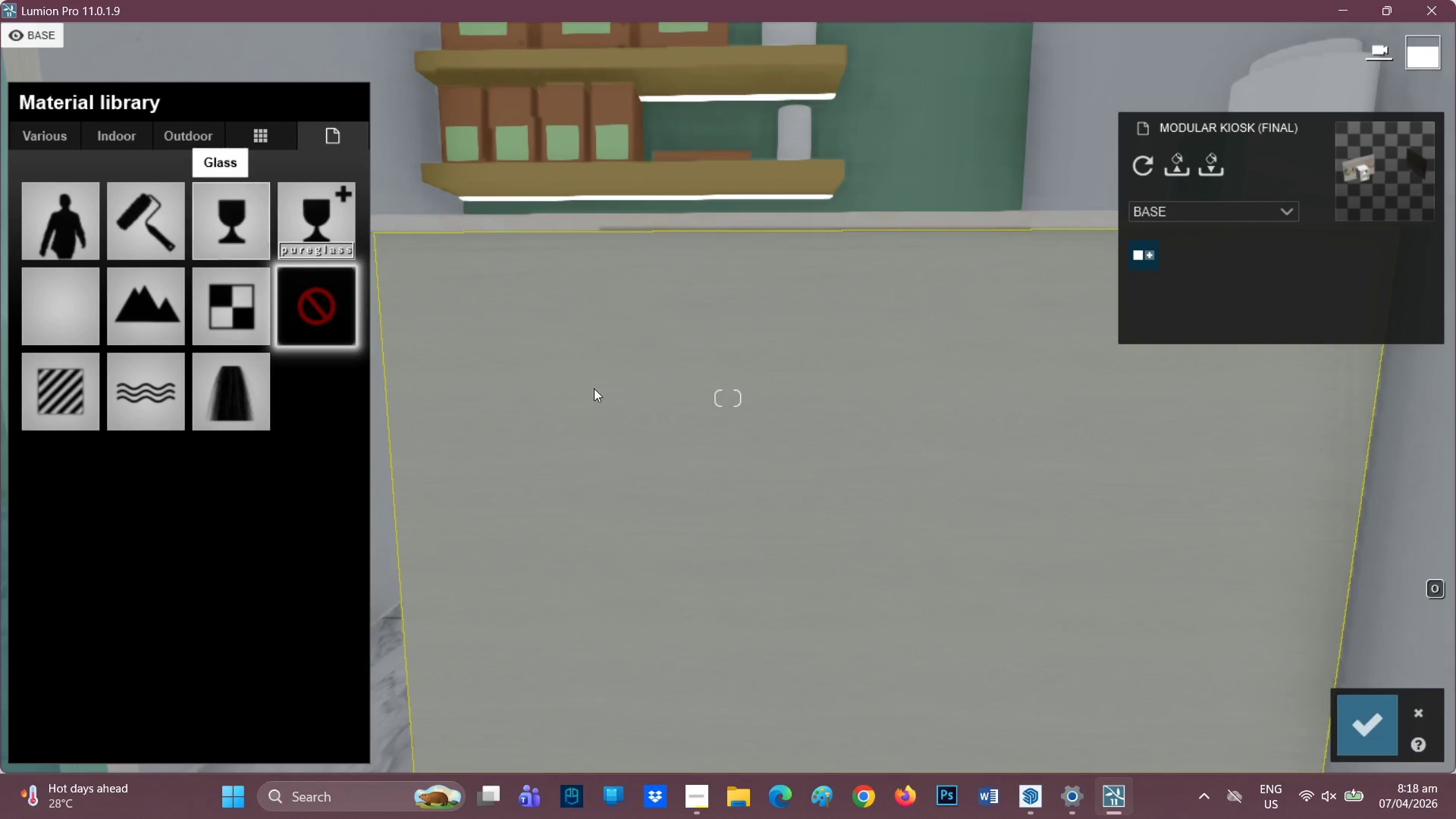 
left_click([686, 436])
 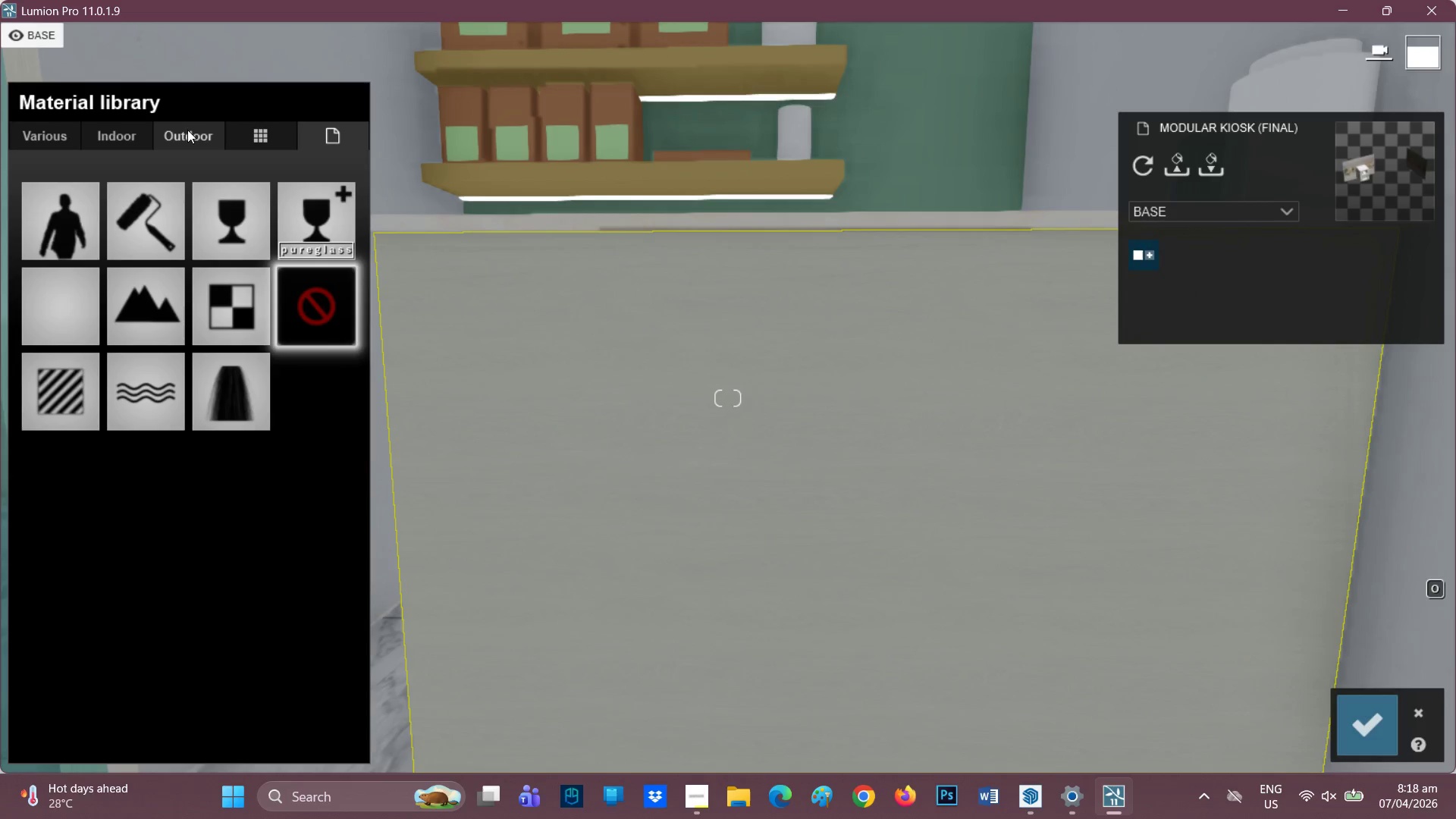 
left_click([190, 138])
 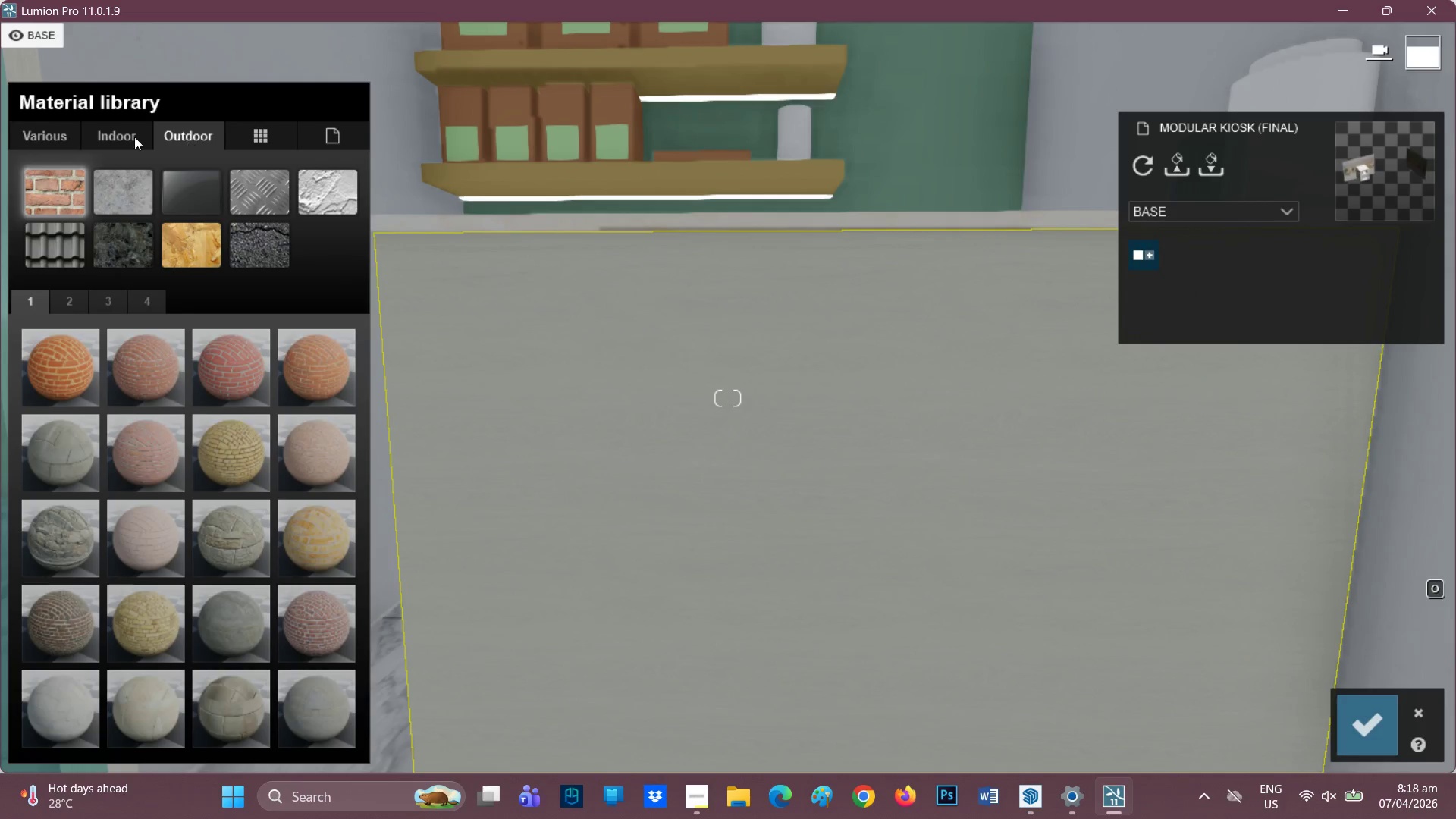 
left_click([108, 130])
 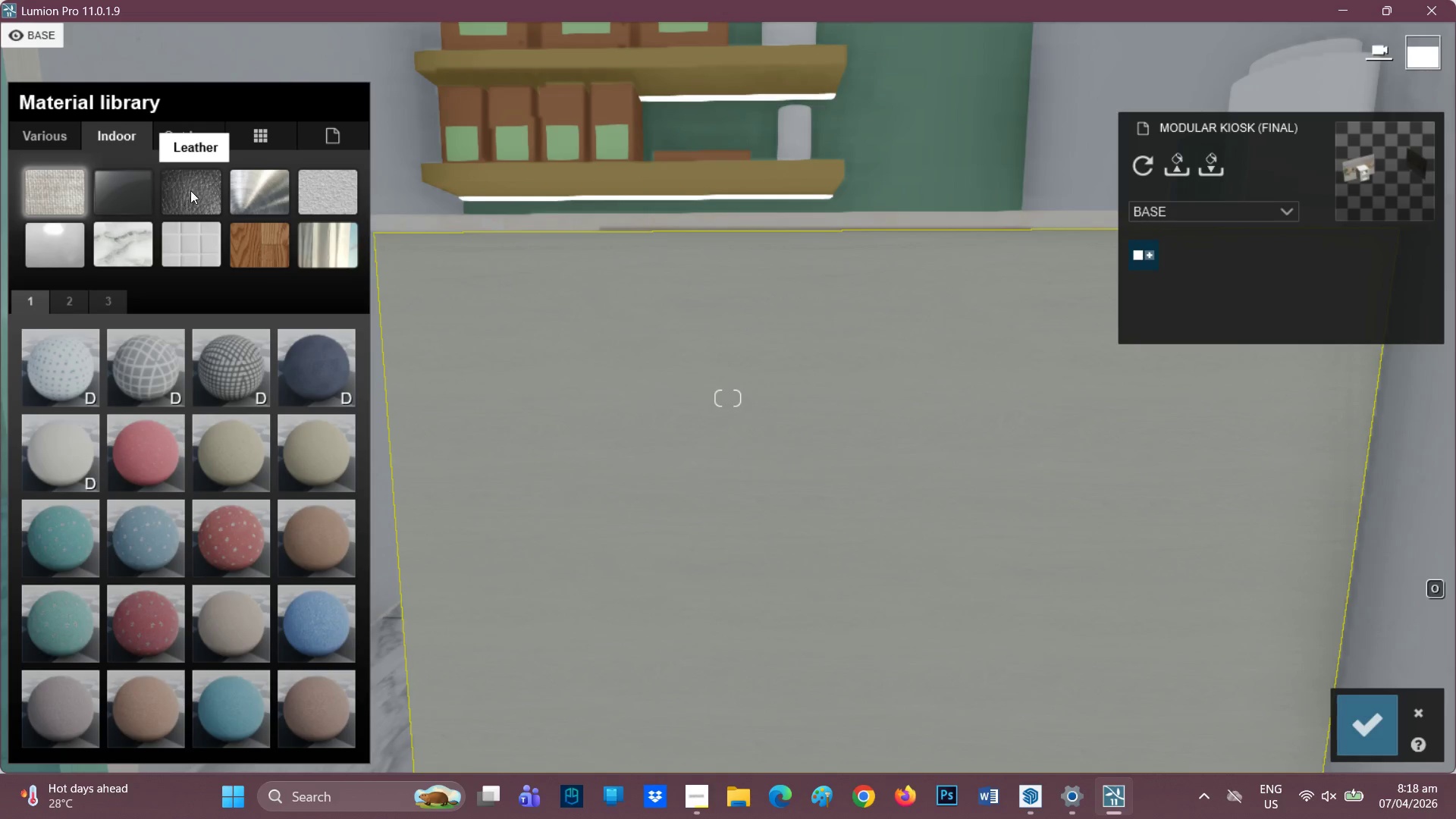 
mouse_move([128, 250])
 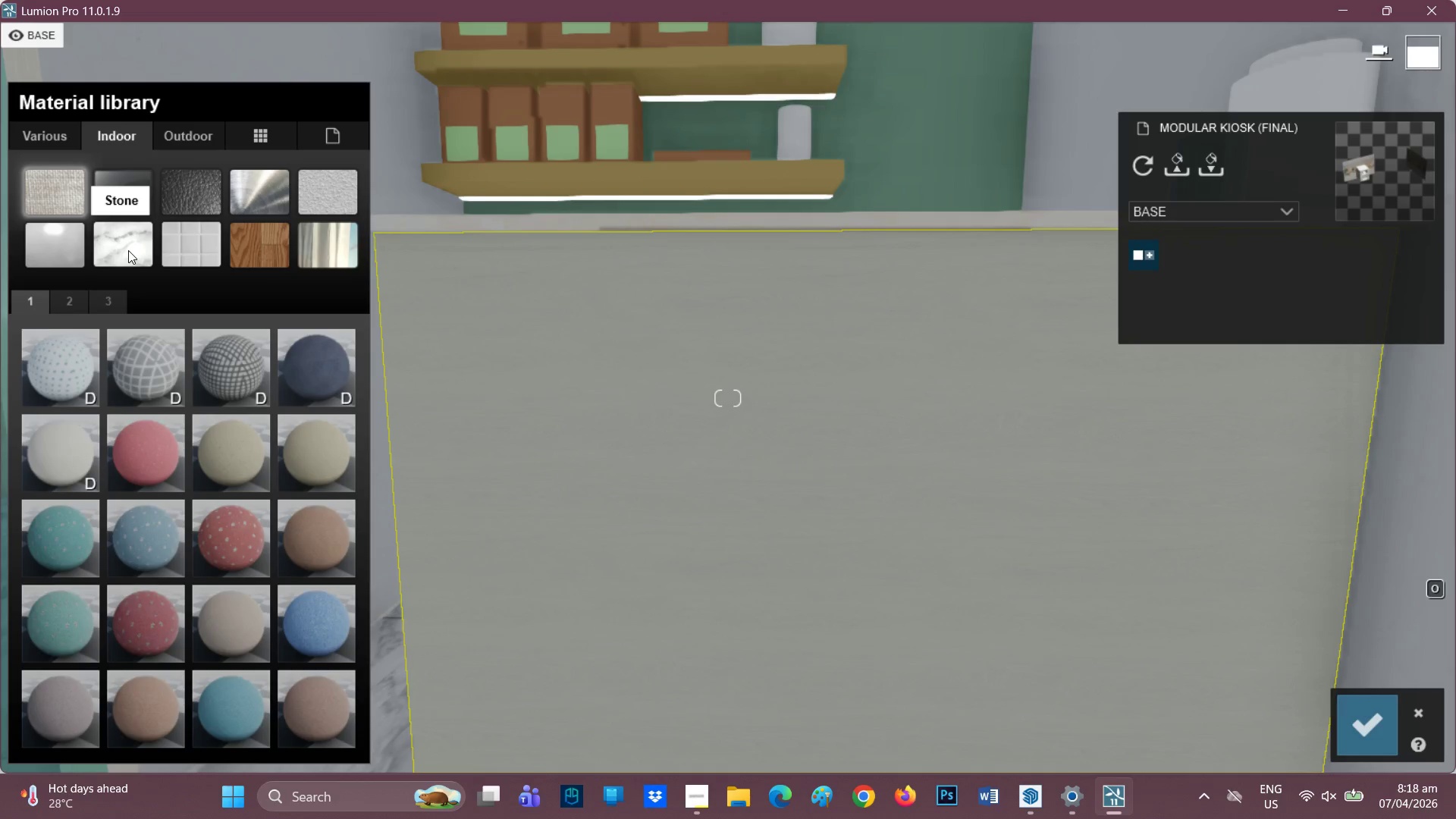 
left_click([128, 250])
 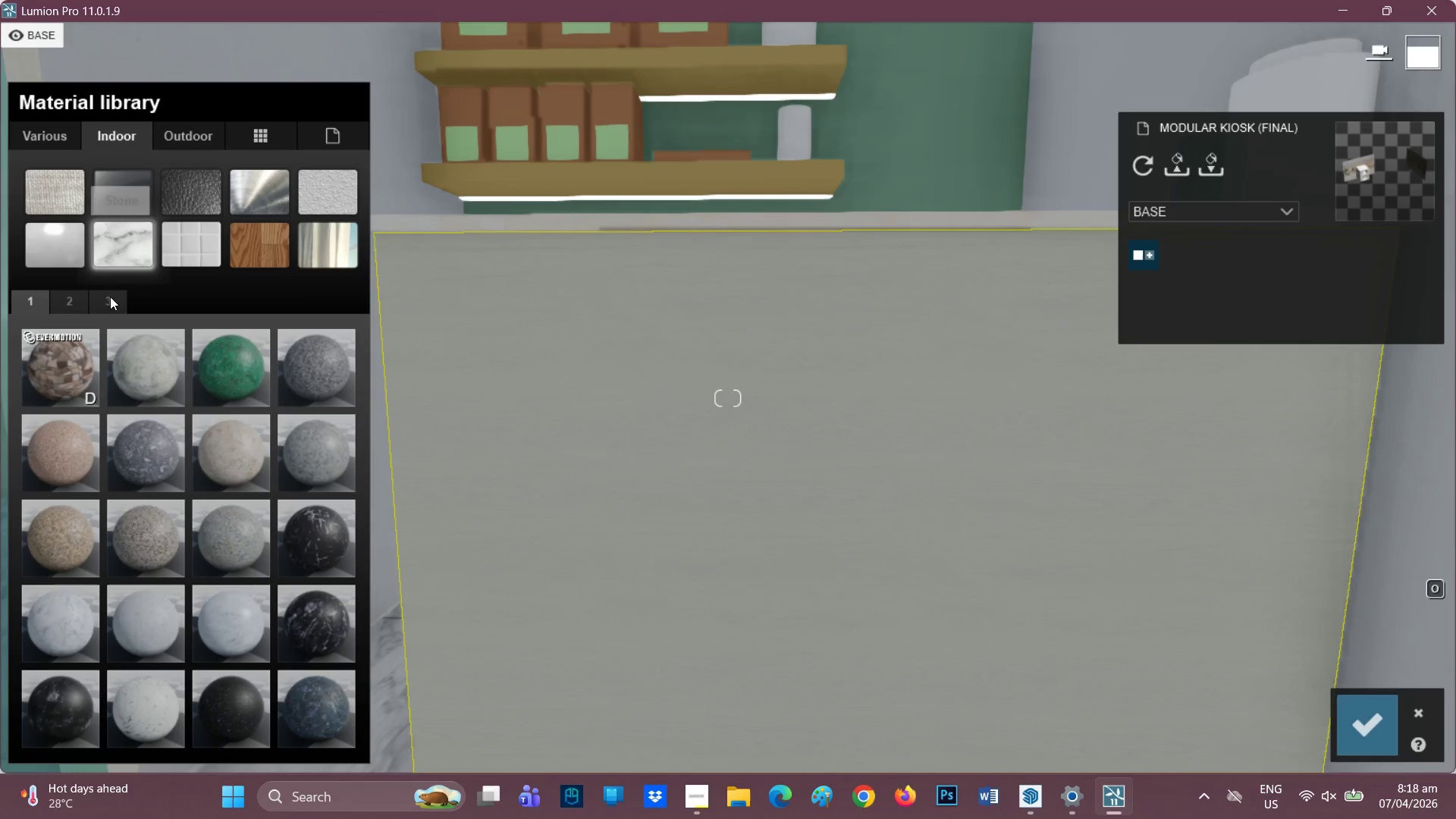 
left_click([100, 300])
 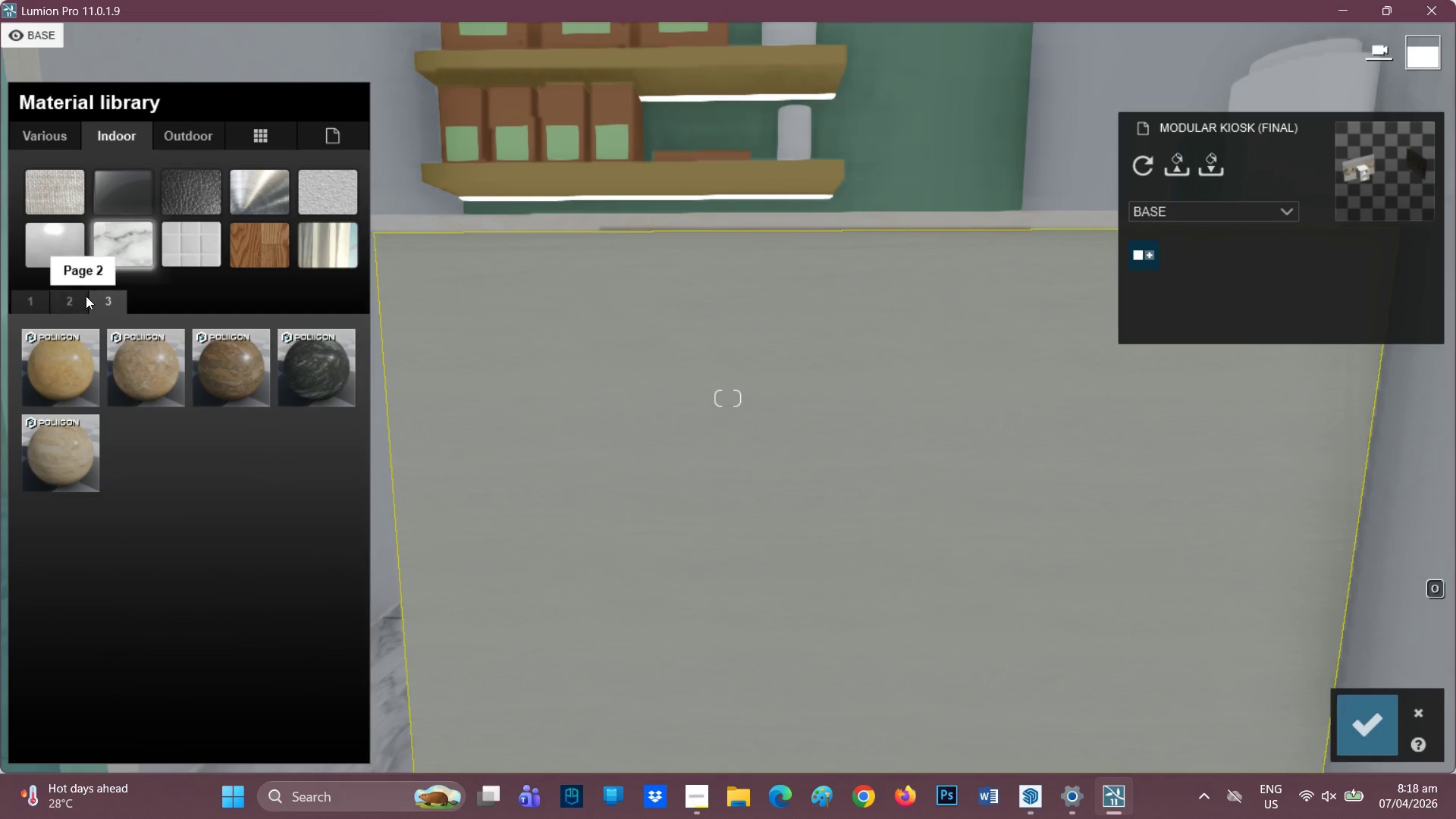 
left_click([86, 296])
 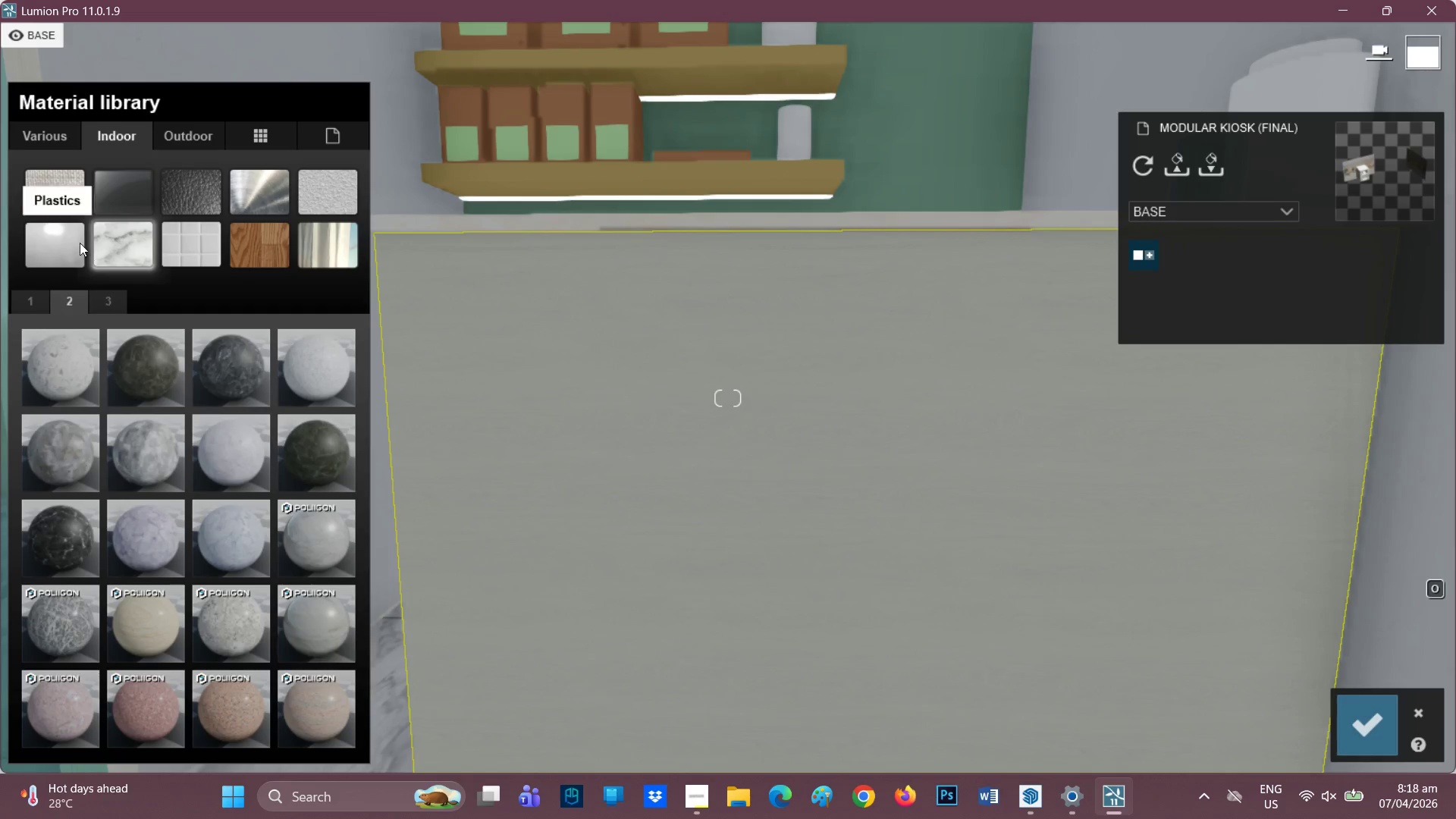 
left_click([75, 241])